 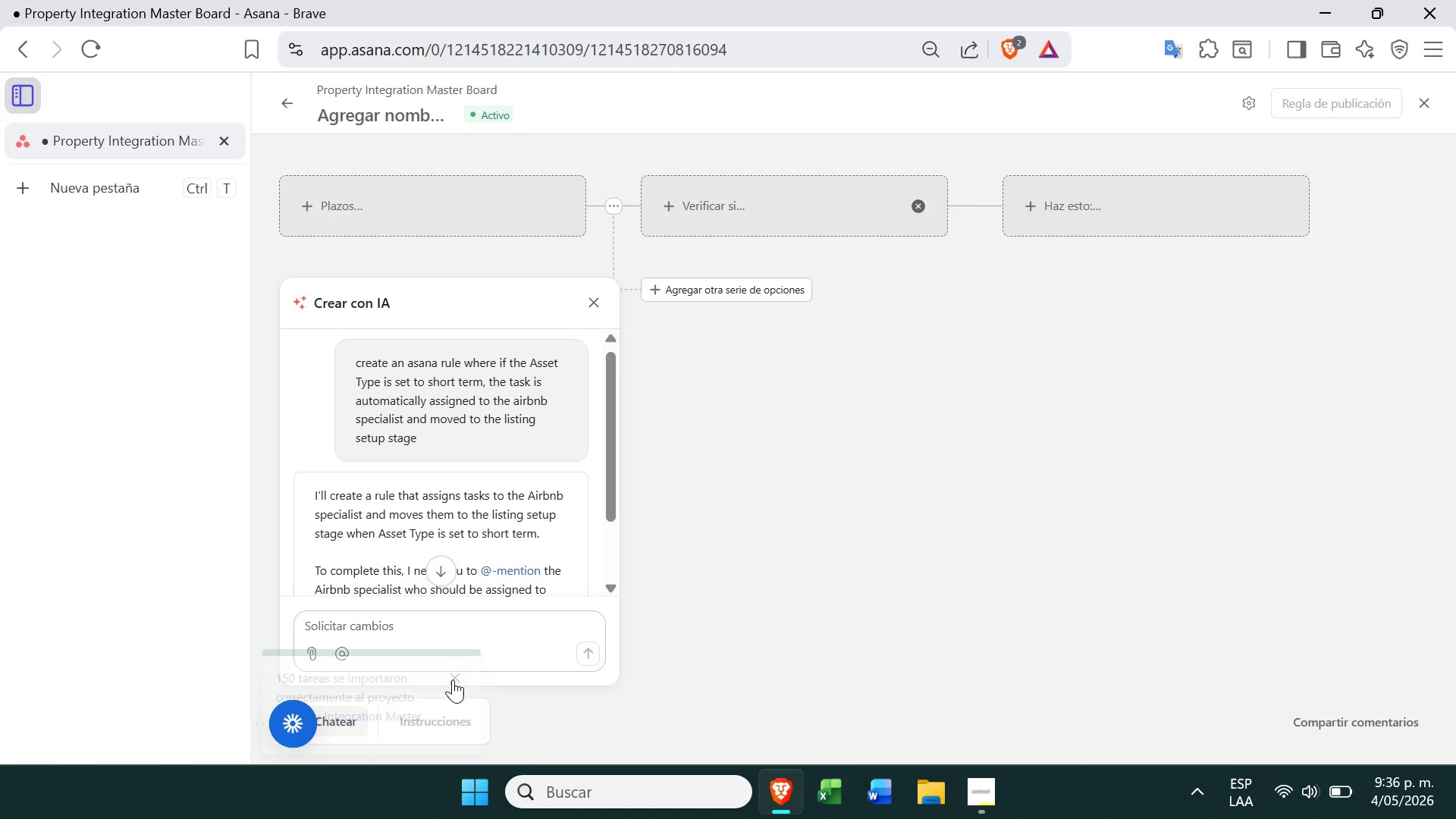 
left_click([337, 651])
 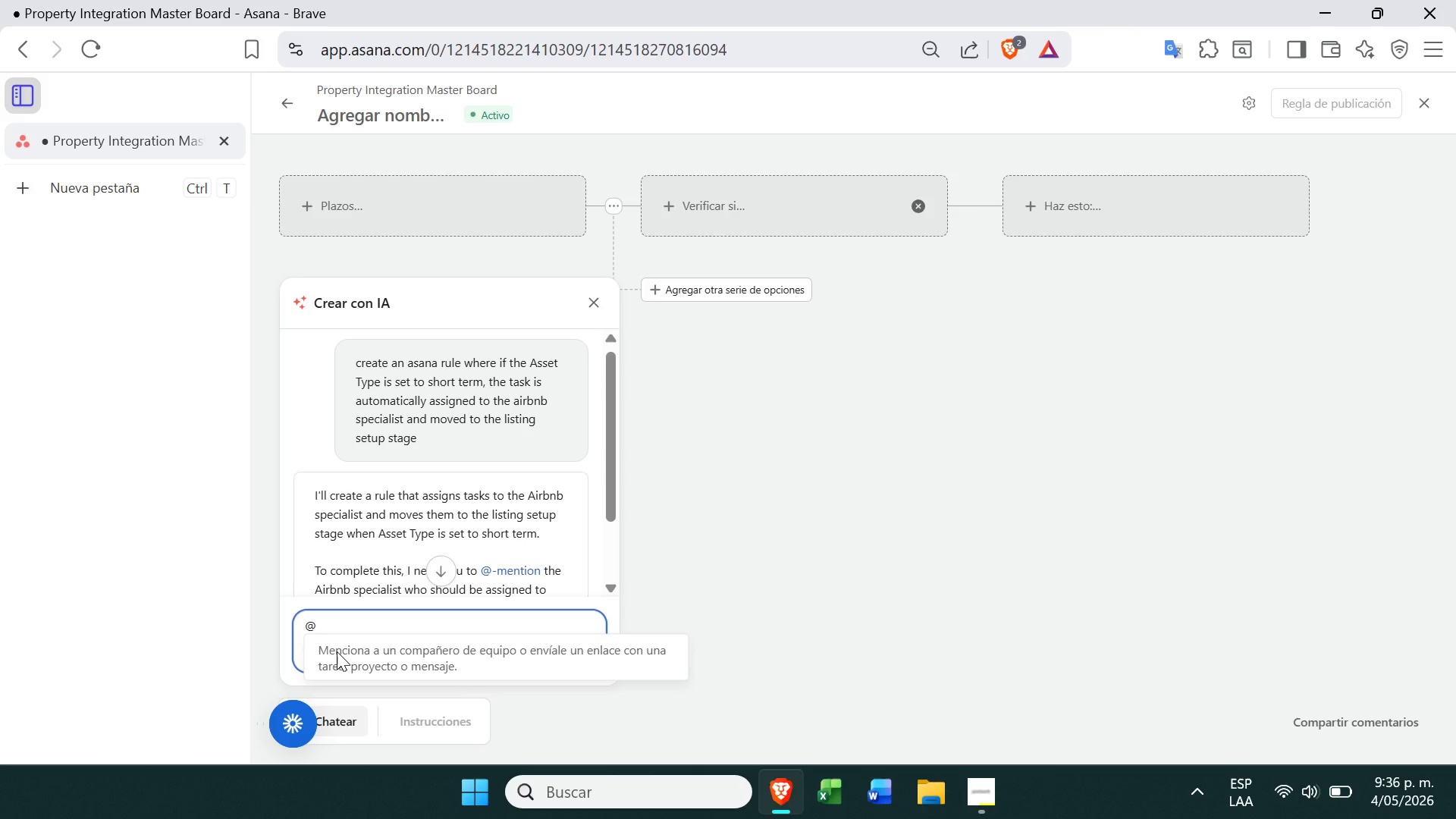 
type(ma)
 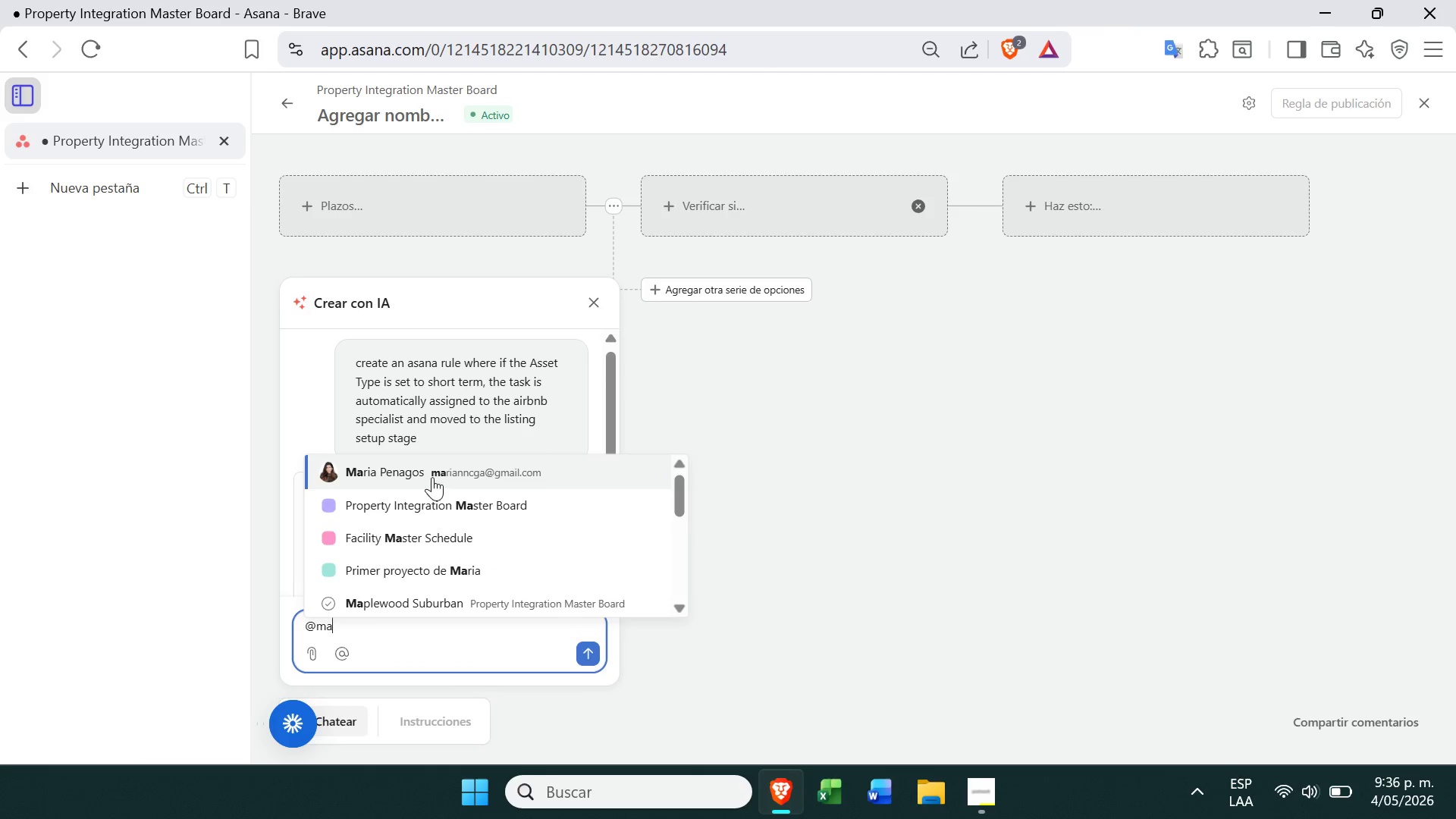 
double_click([428, 482])
 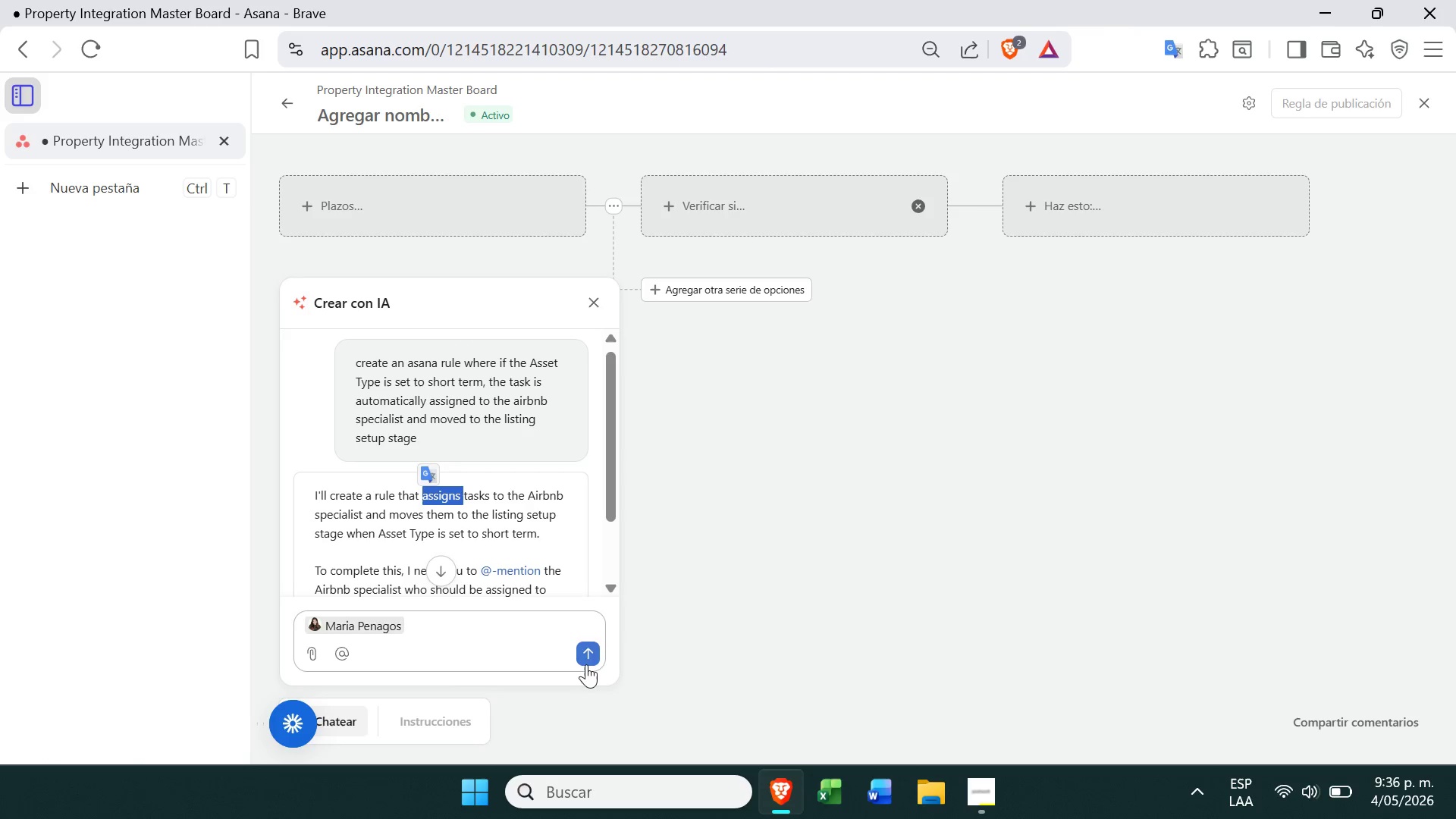 
left_click([583, 665])
 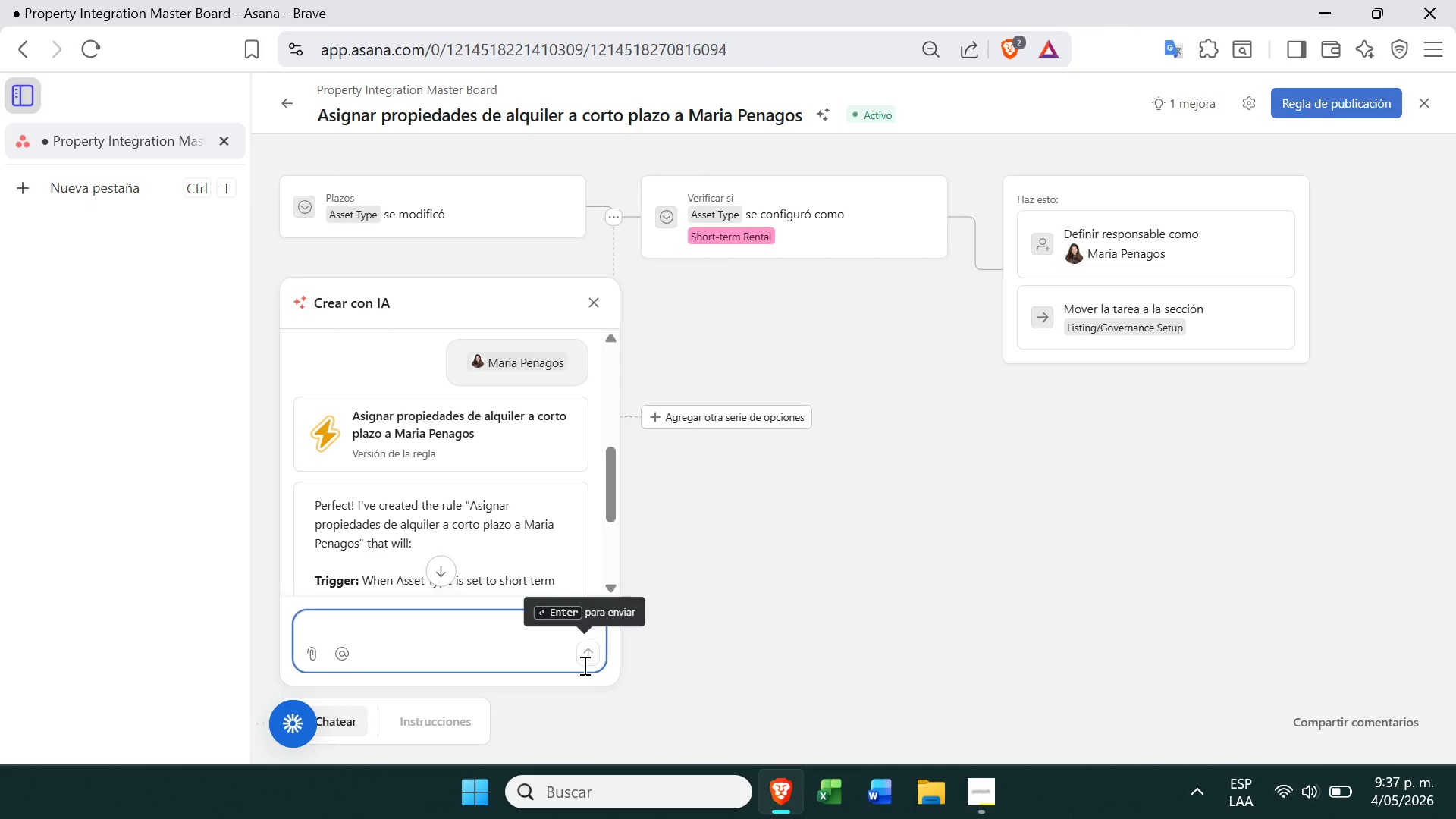 
wait(48.16)
 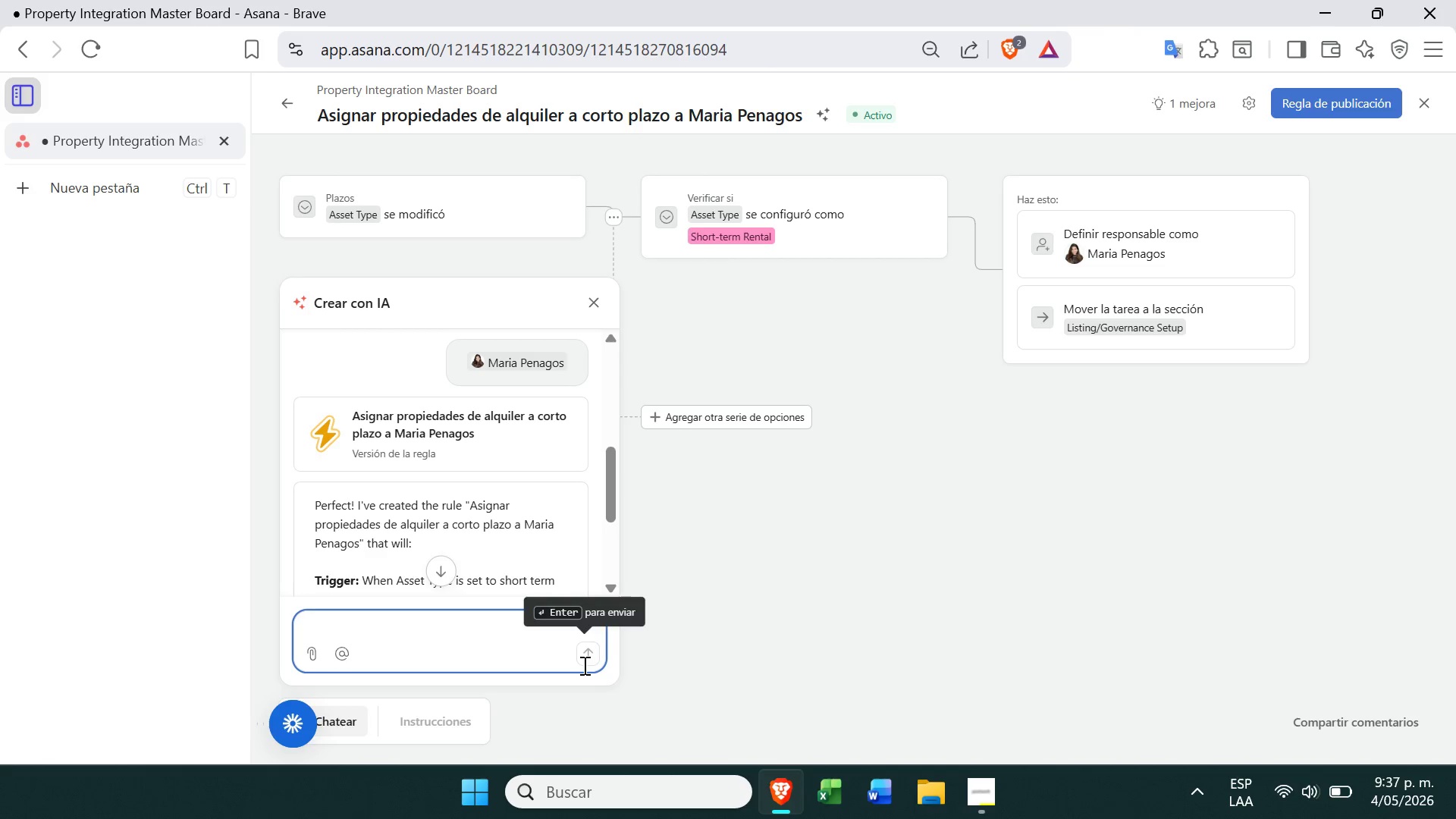 
left_click([593, 312])
 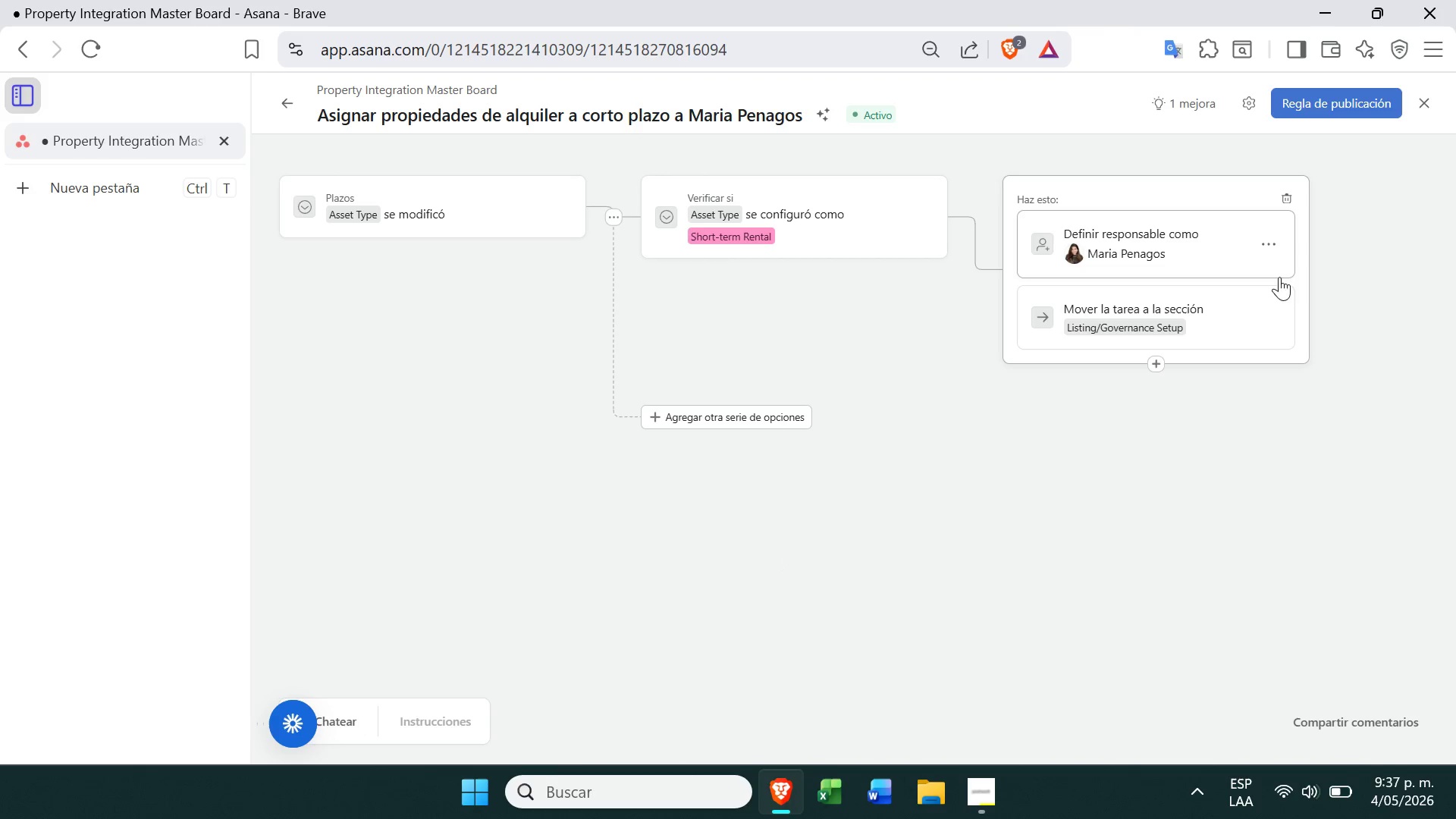 
left_click([1212, 310])
 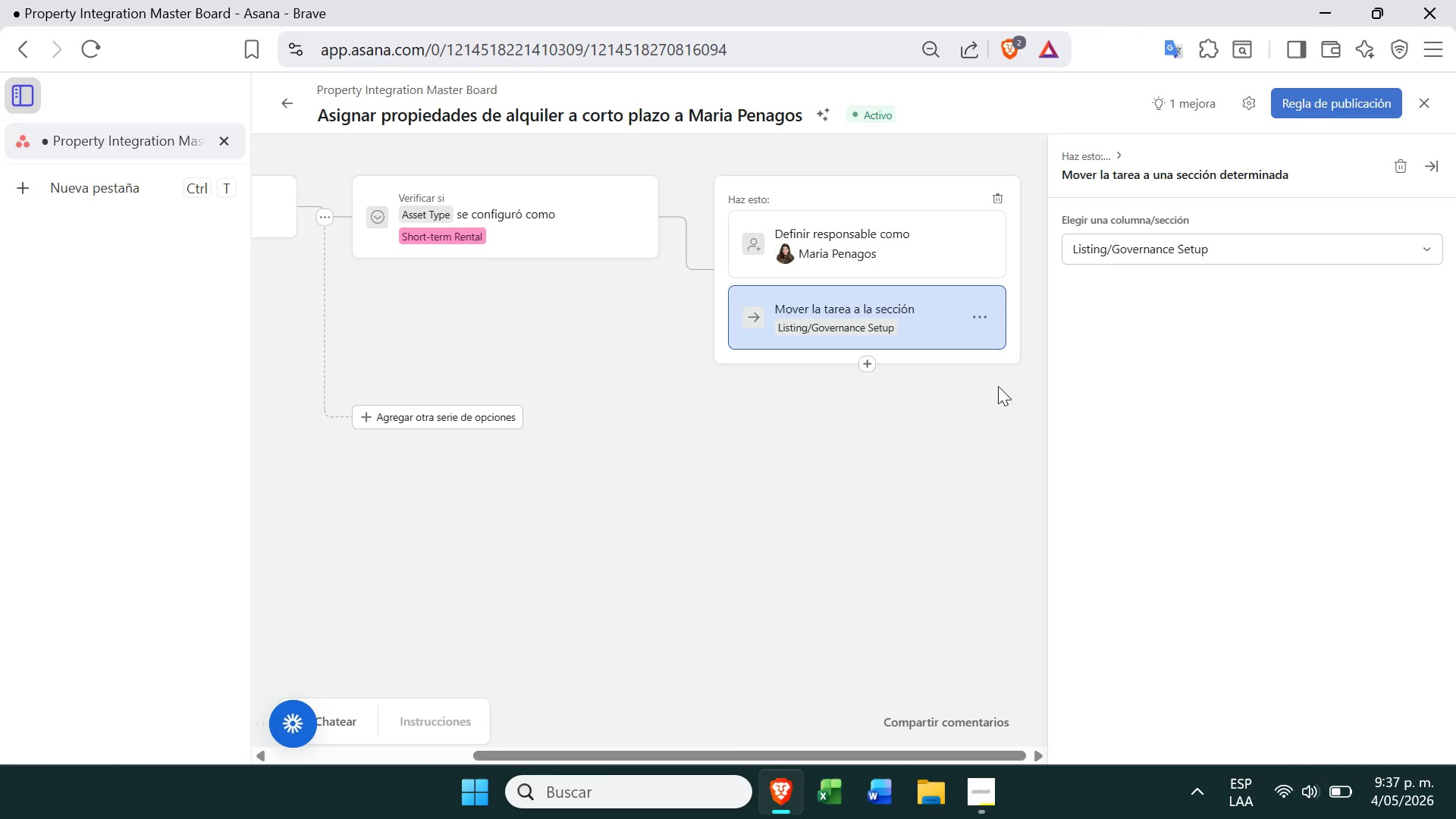 
left_click([984, 421])
 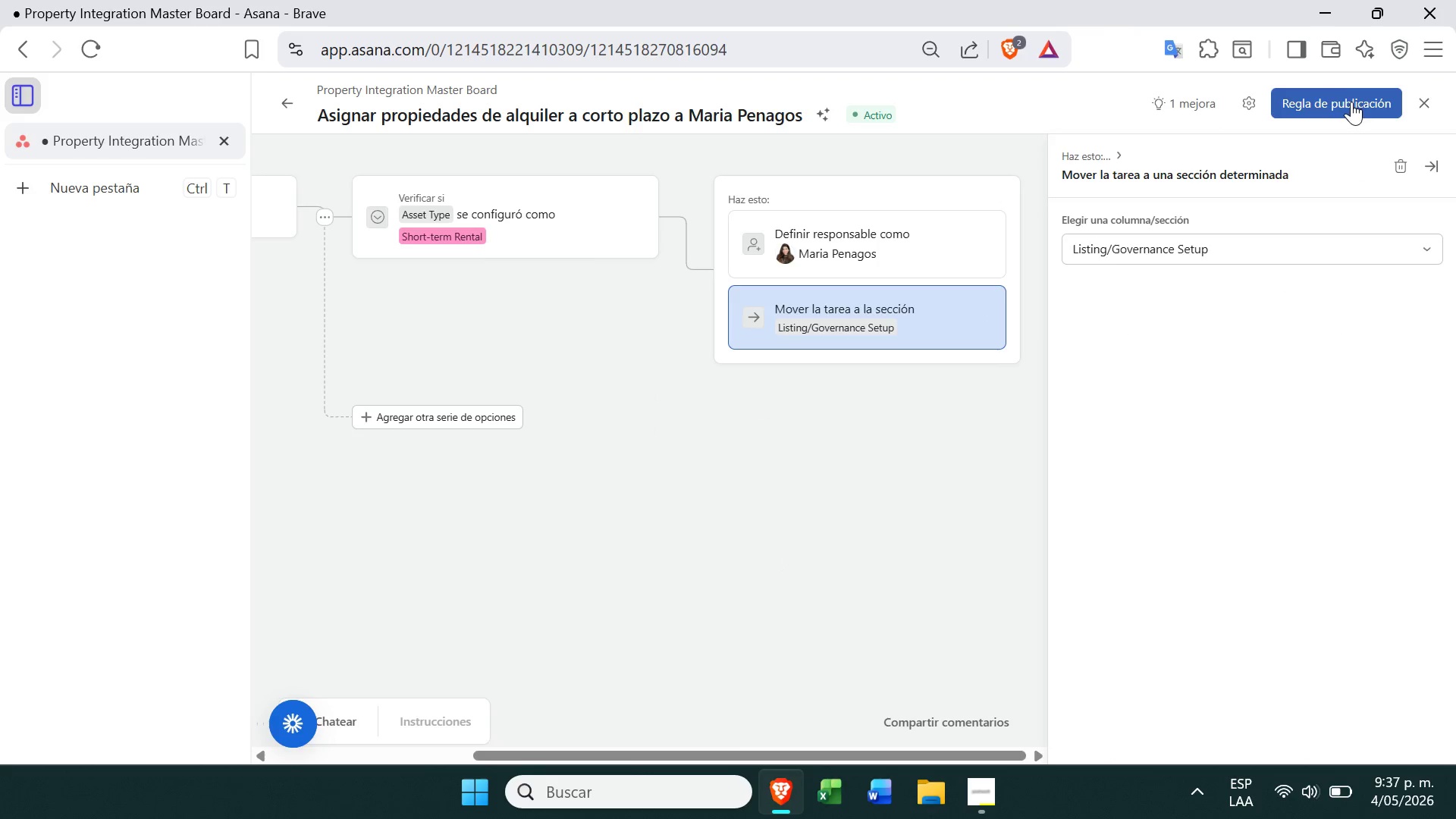 
left_click([1351, 102])
 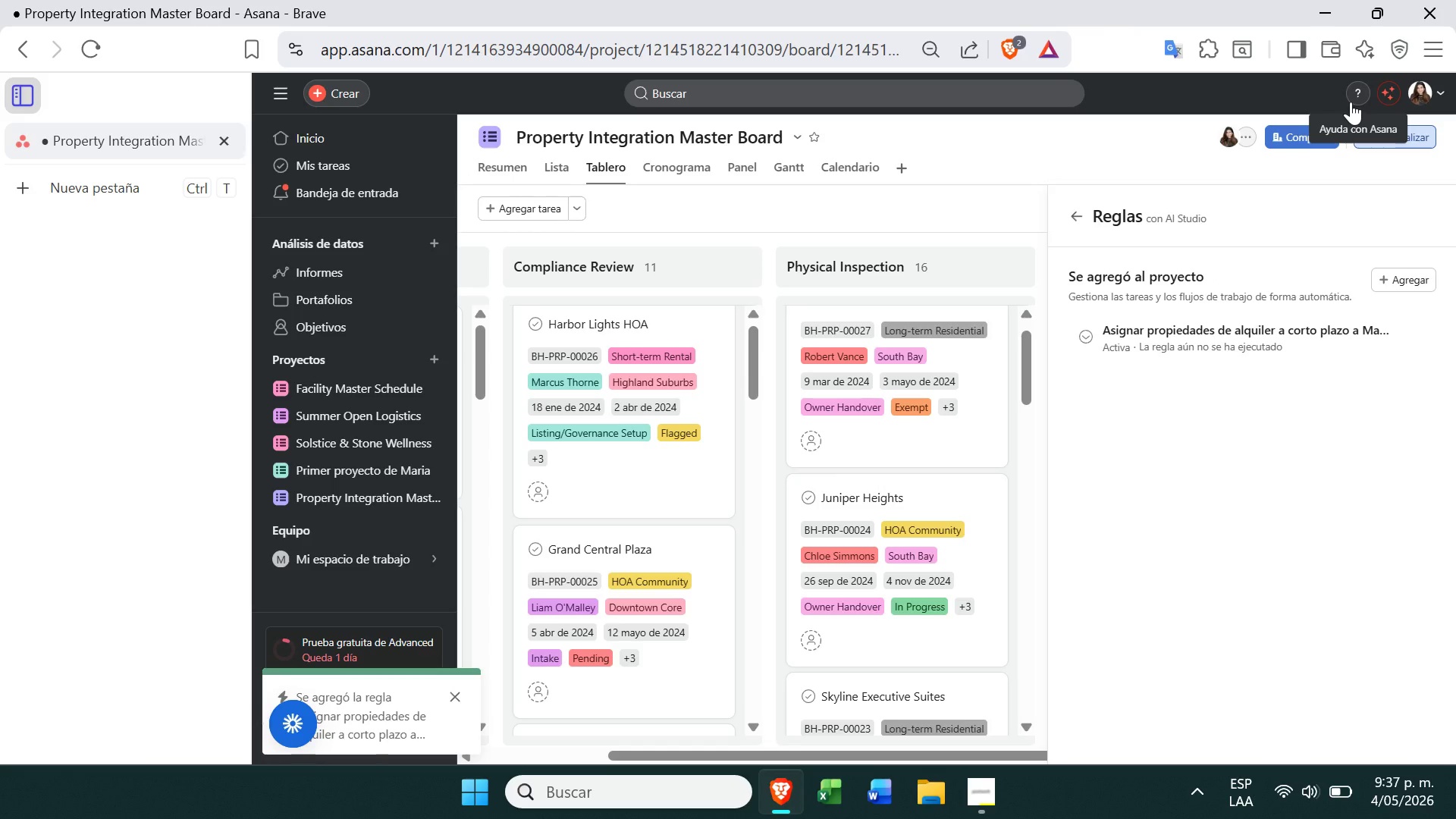 
wait(13.92)
 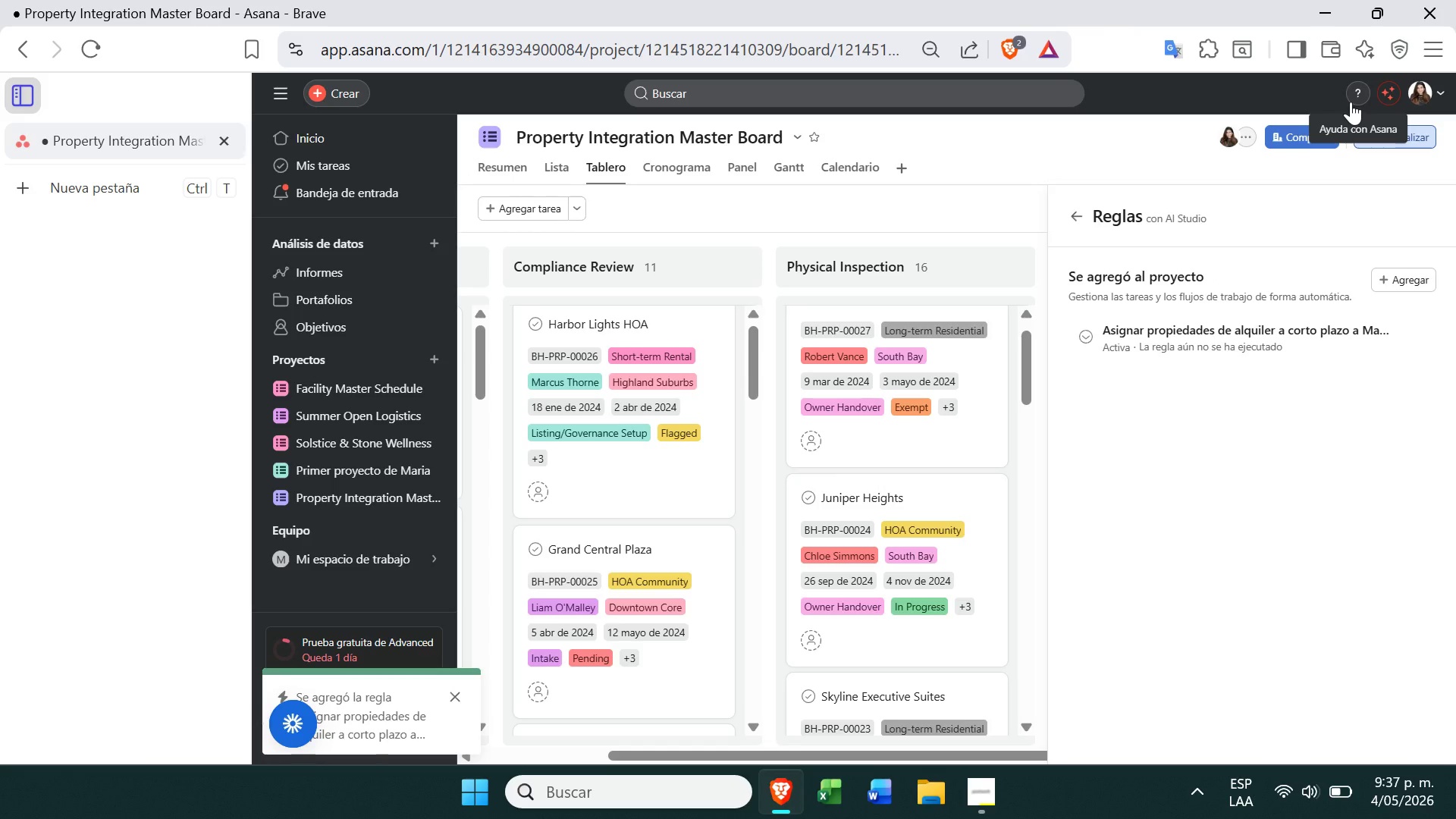 
left_click([897, 200])
 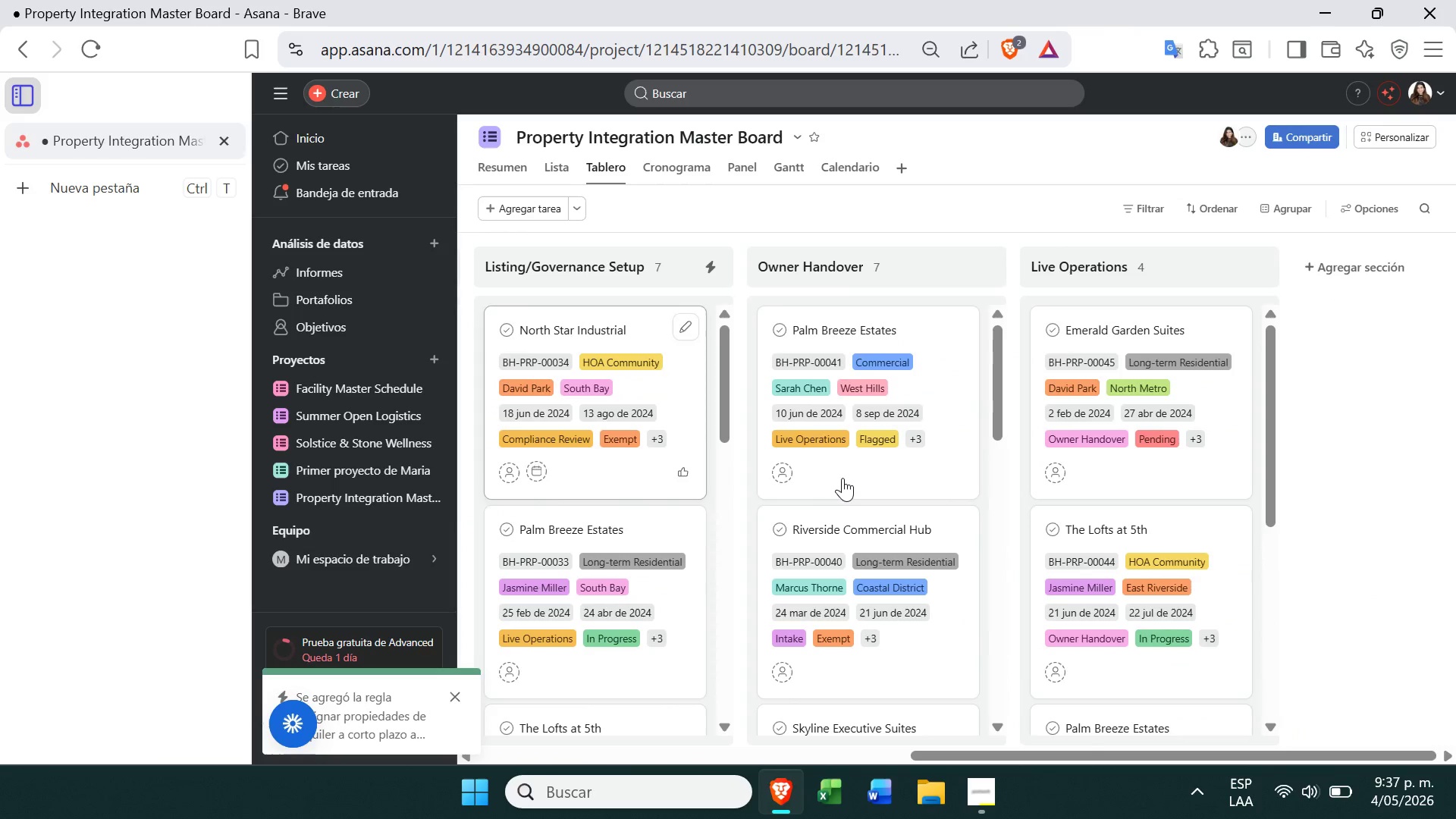 
wait(5.08)
 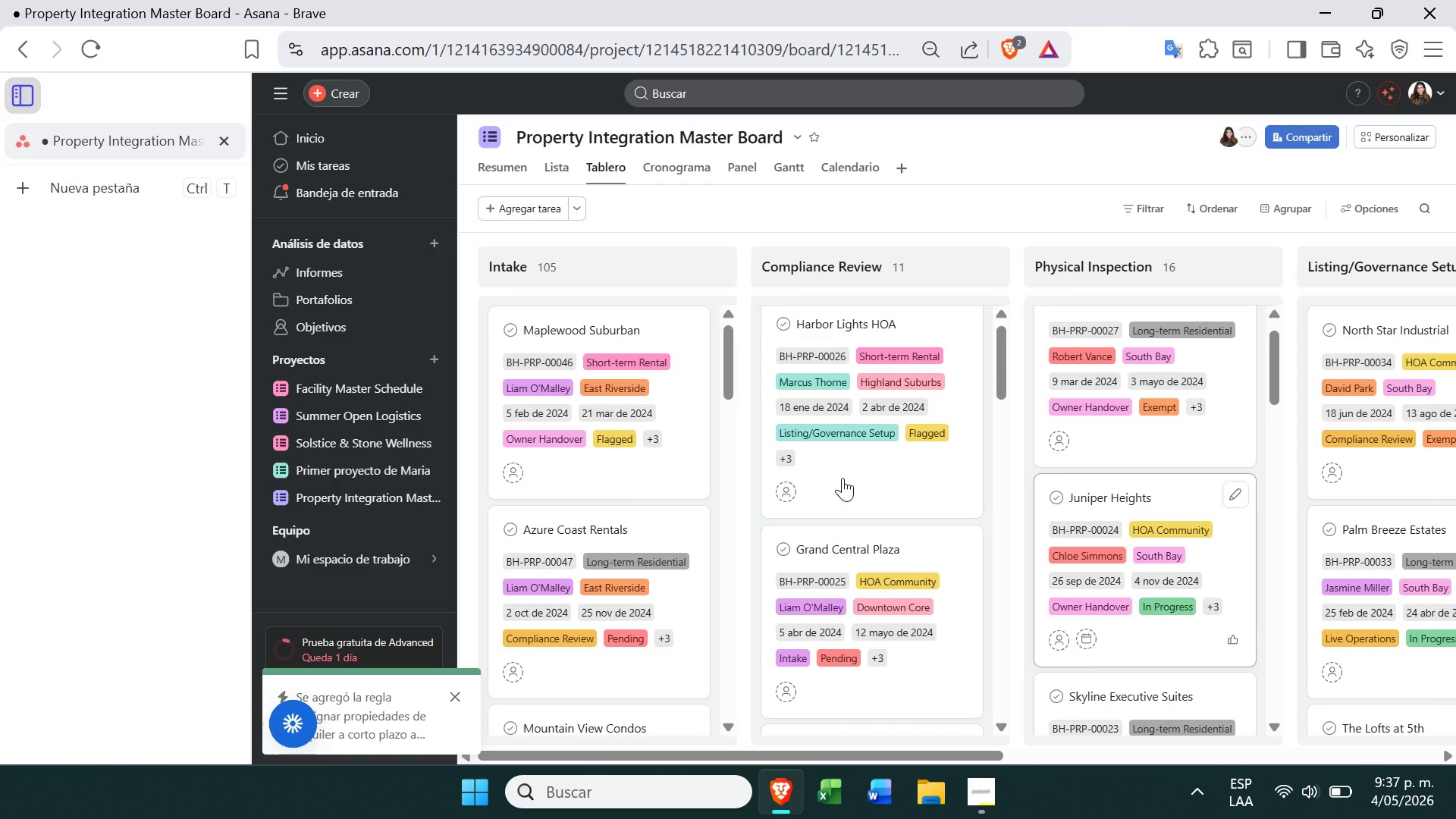 
left_click([688, 396])
 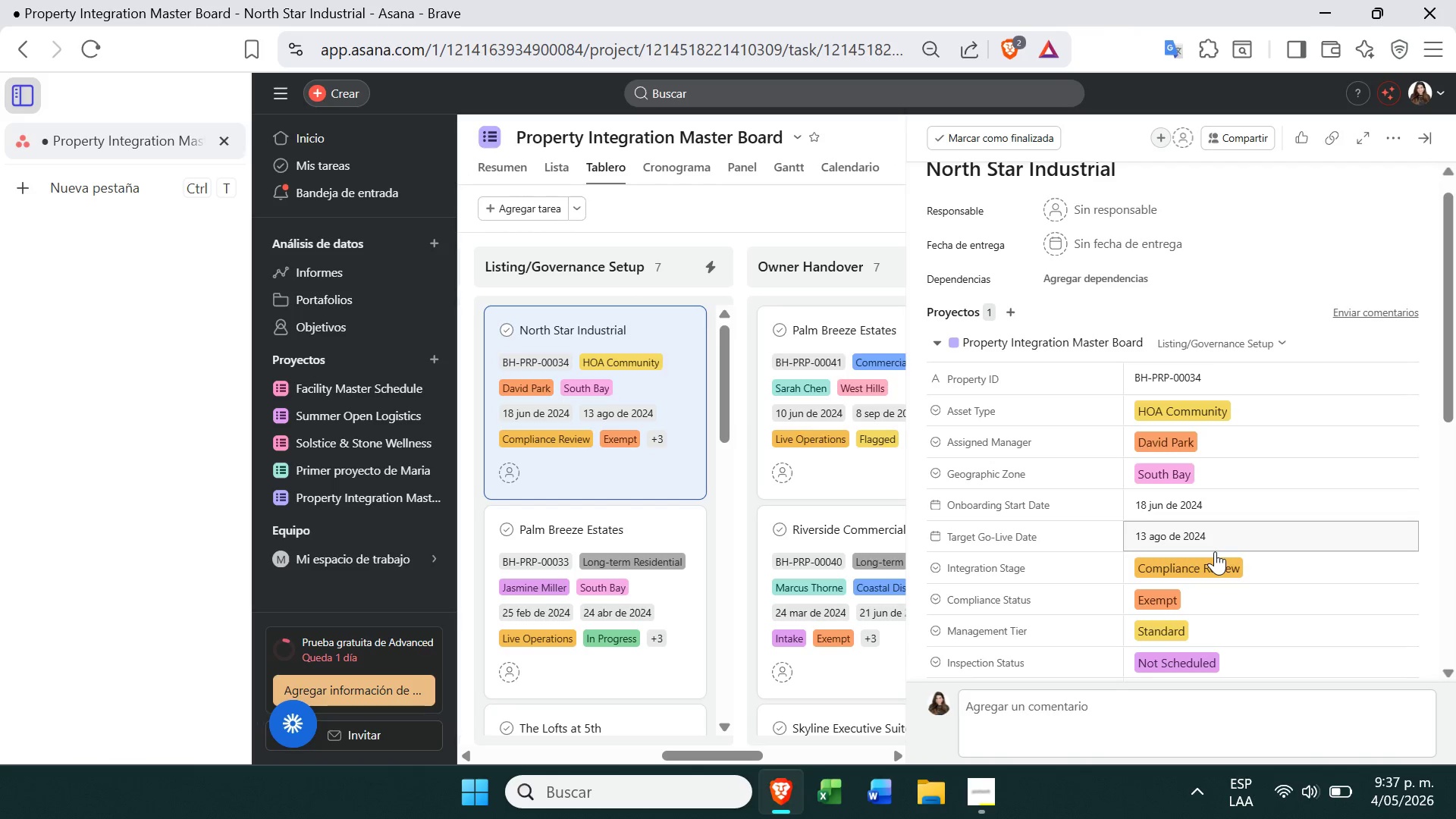 
wait(7.8)
 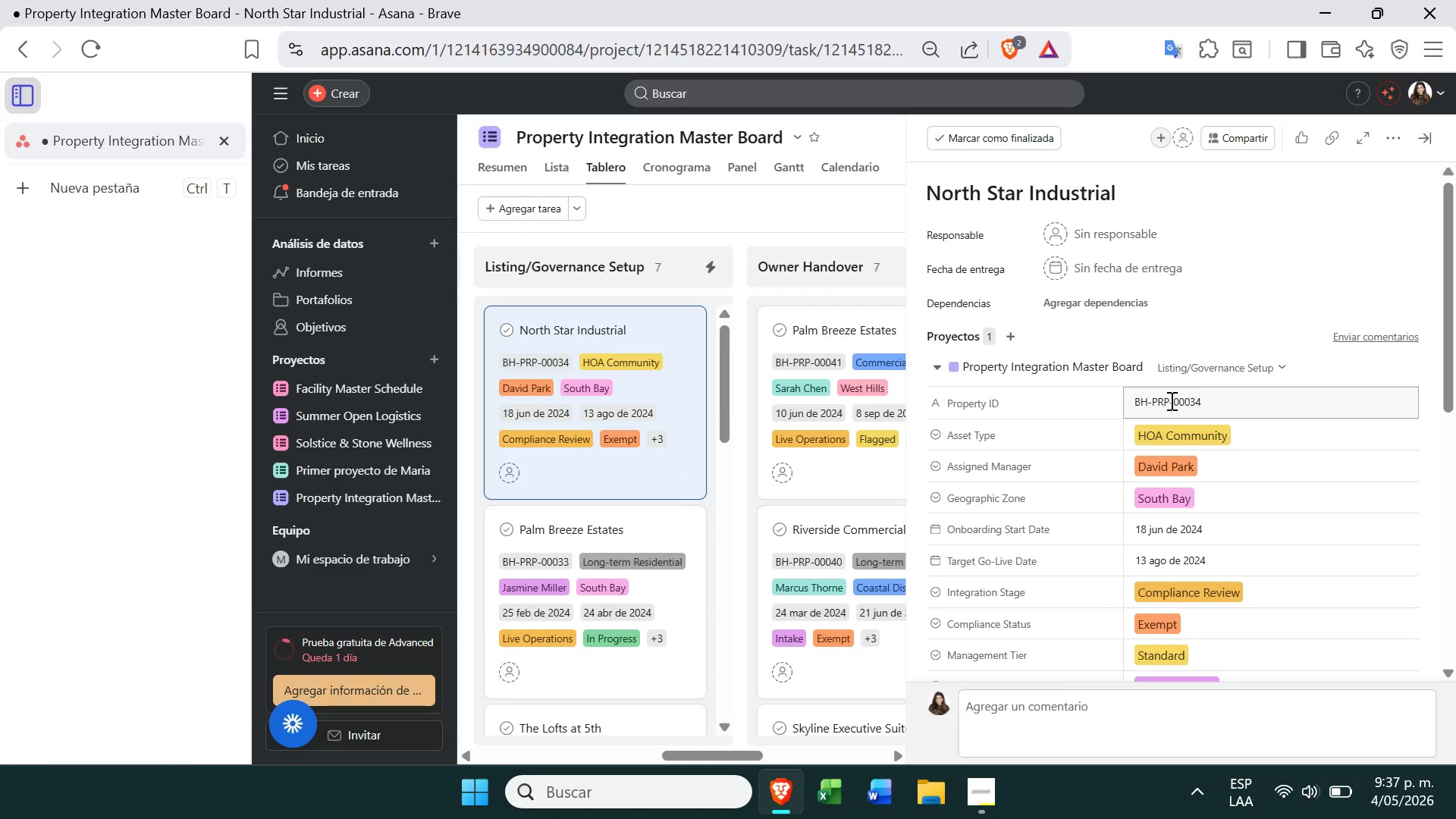 
left_click([1171, 410])
 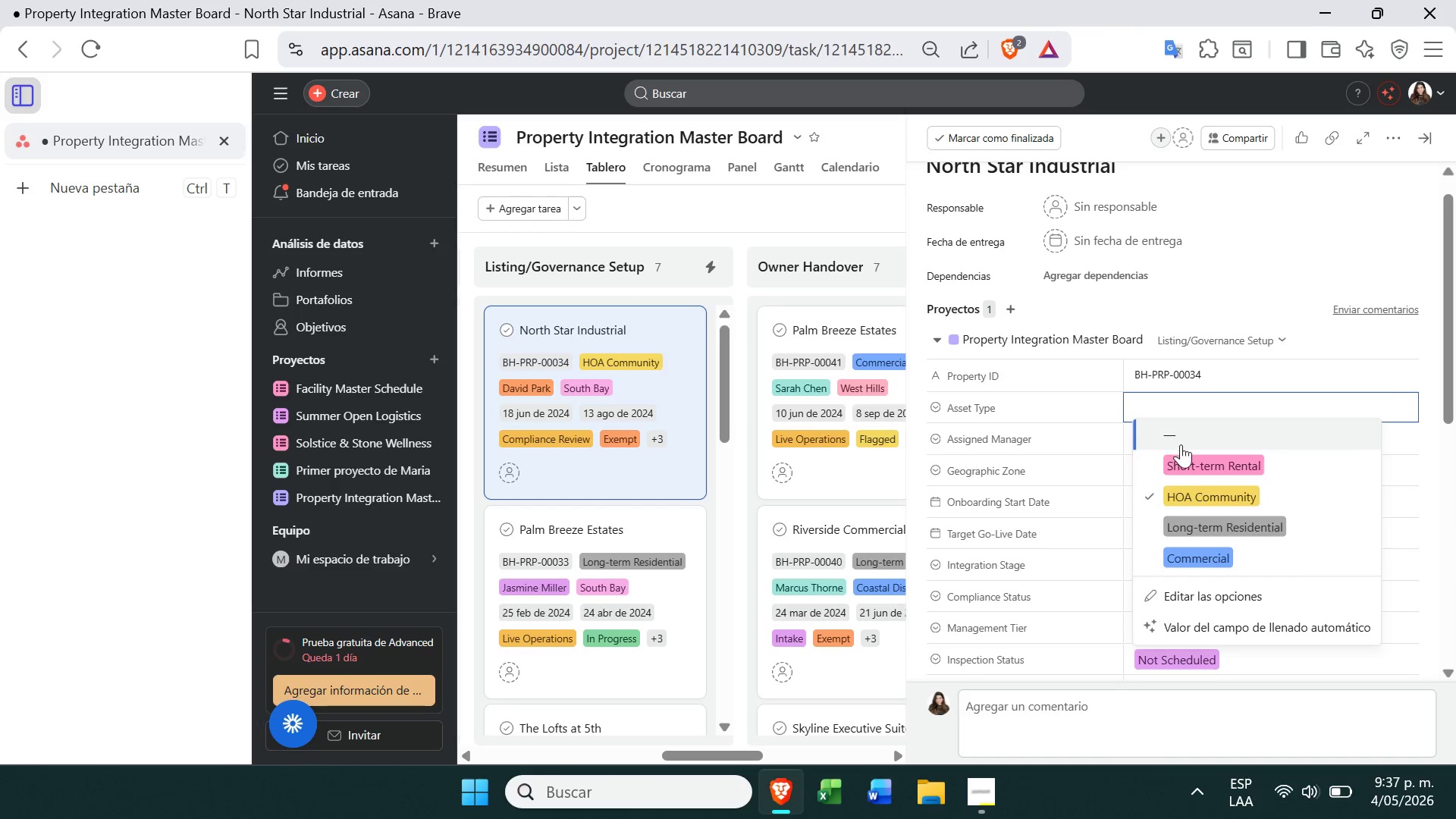 
left_click([1190, 460])
 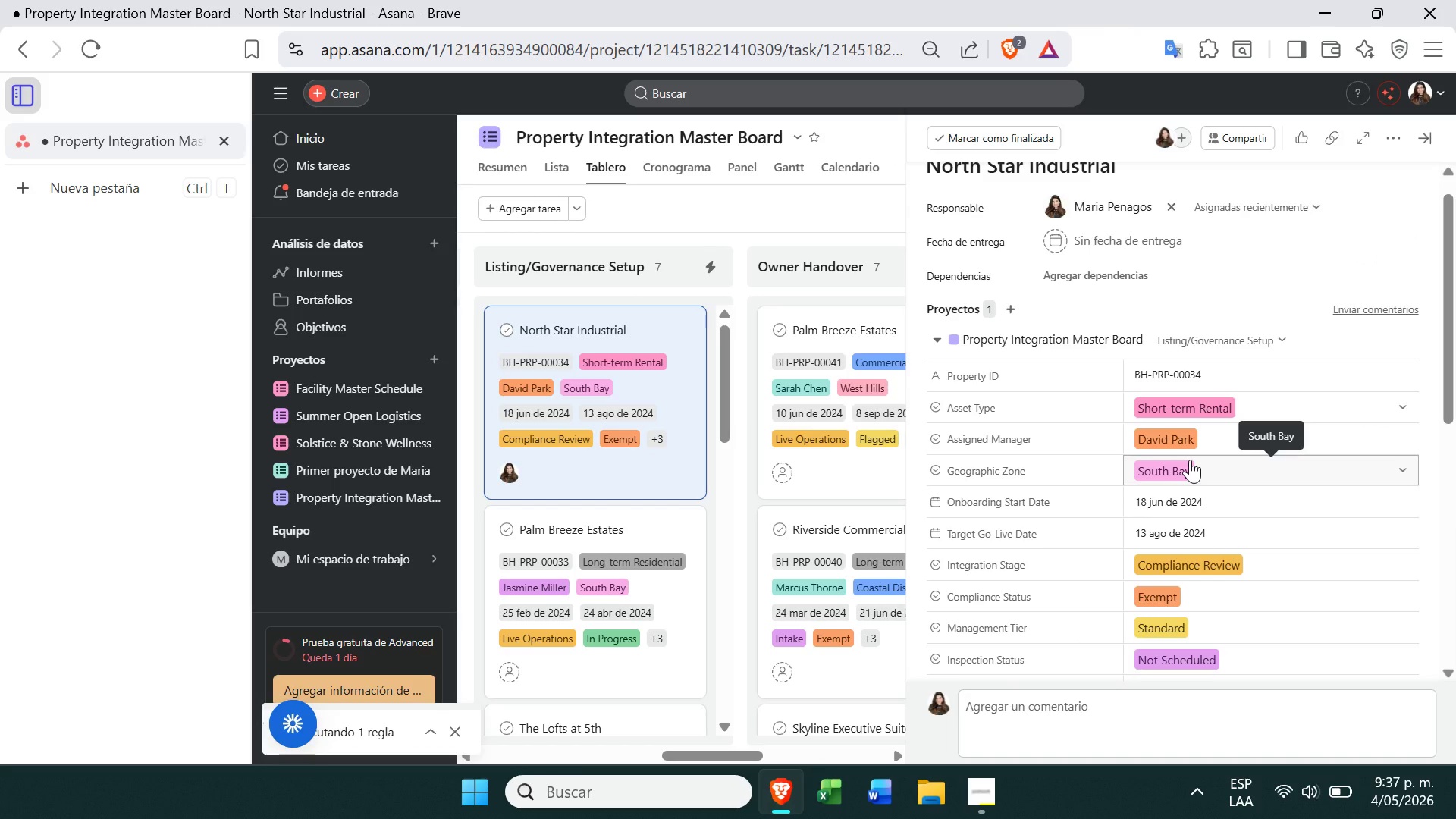 
wait(9.16)
 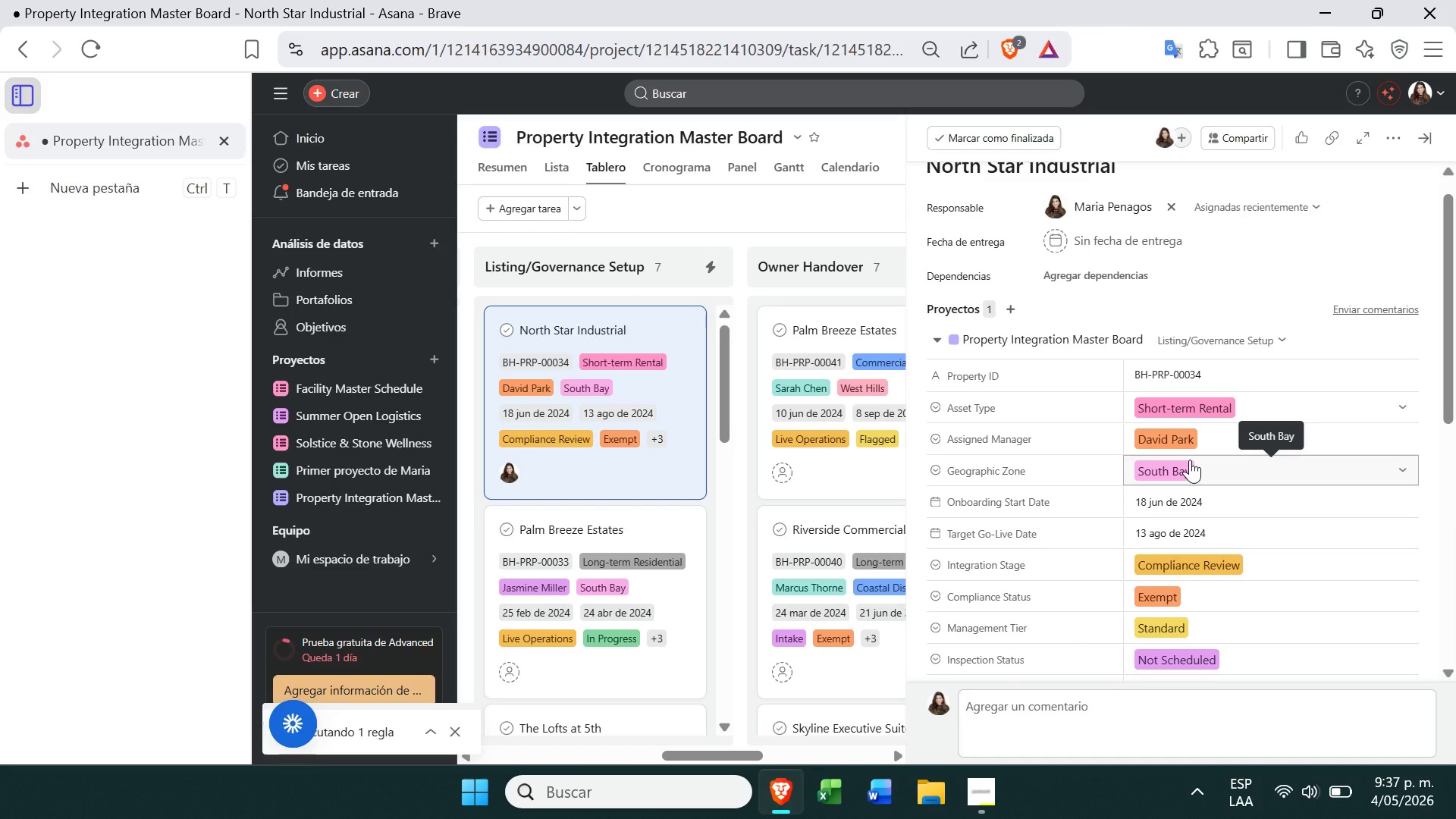 
left_click([725, 200])
 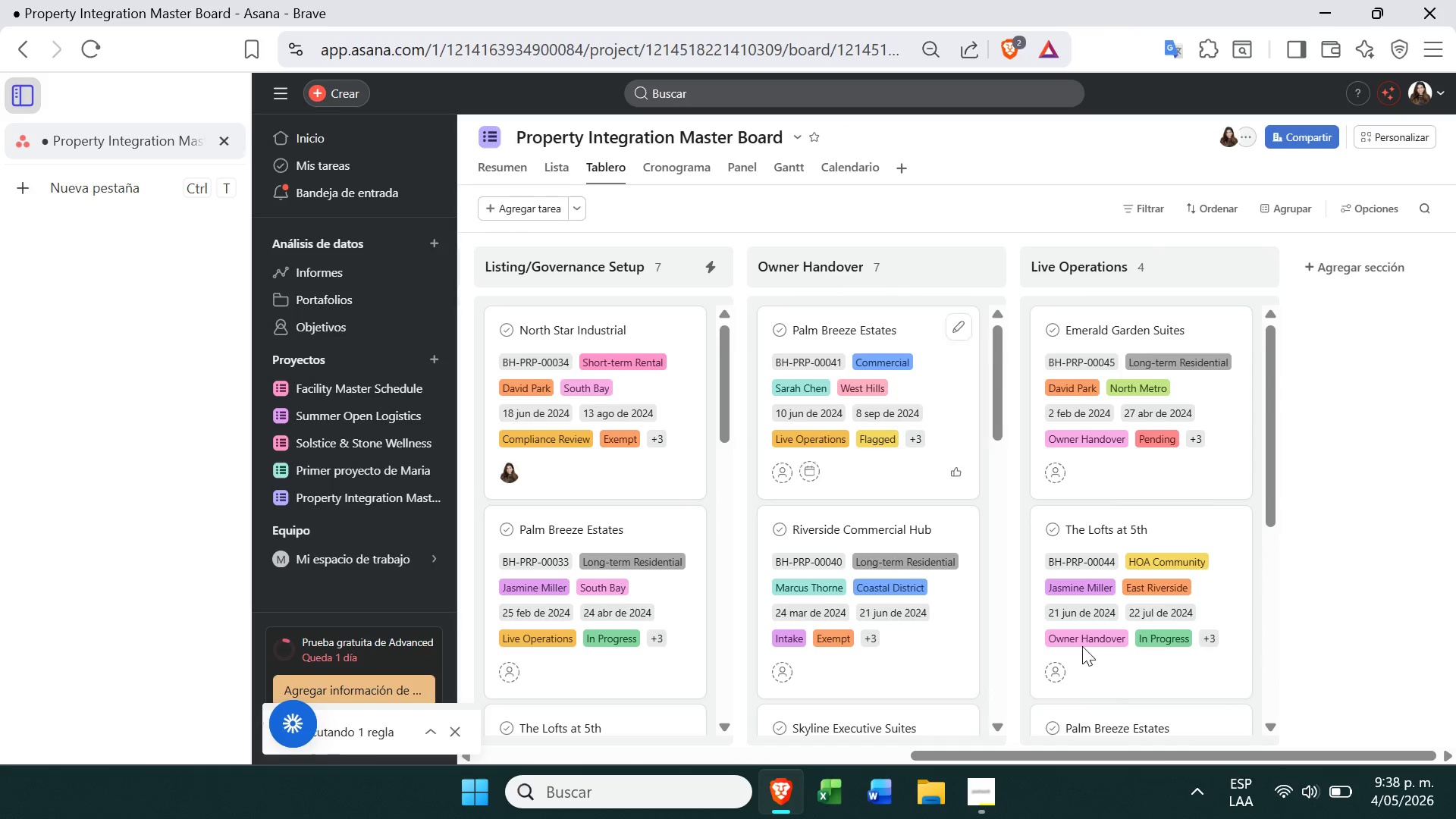 
mouse_move([982, 791])
 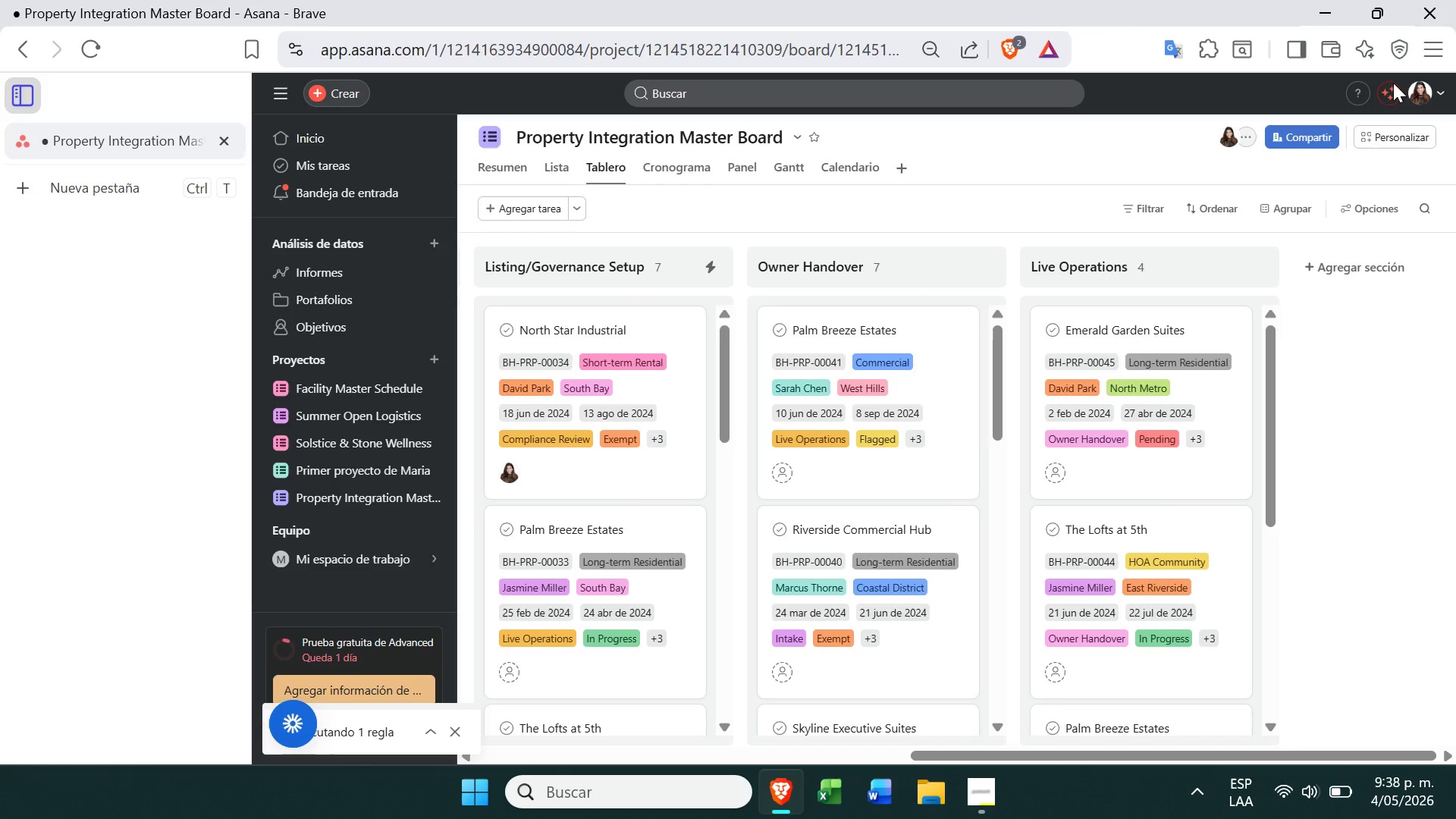 
left_click([1402, 142])
 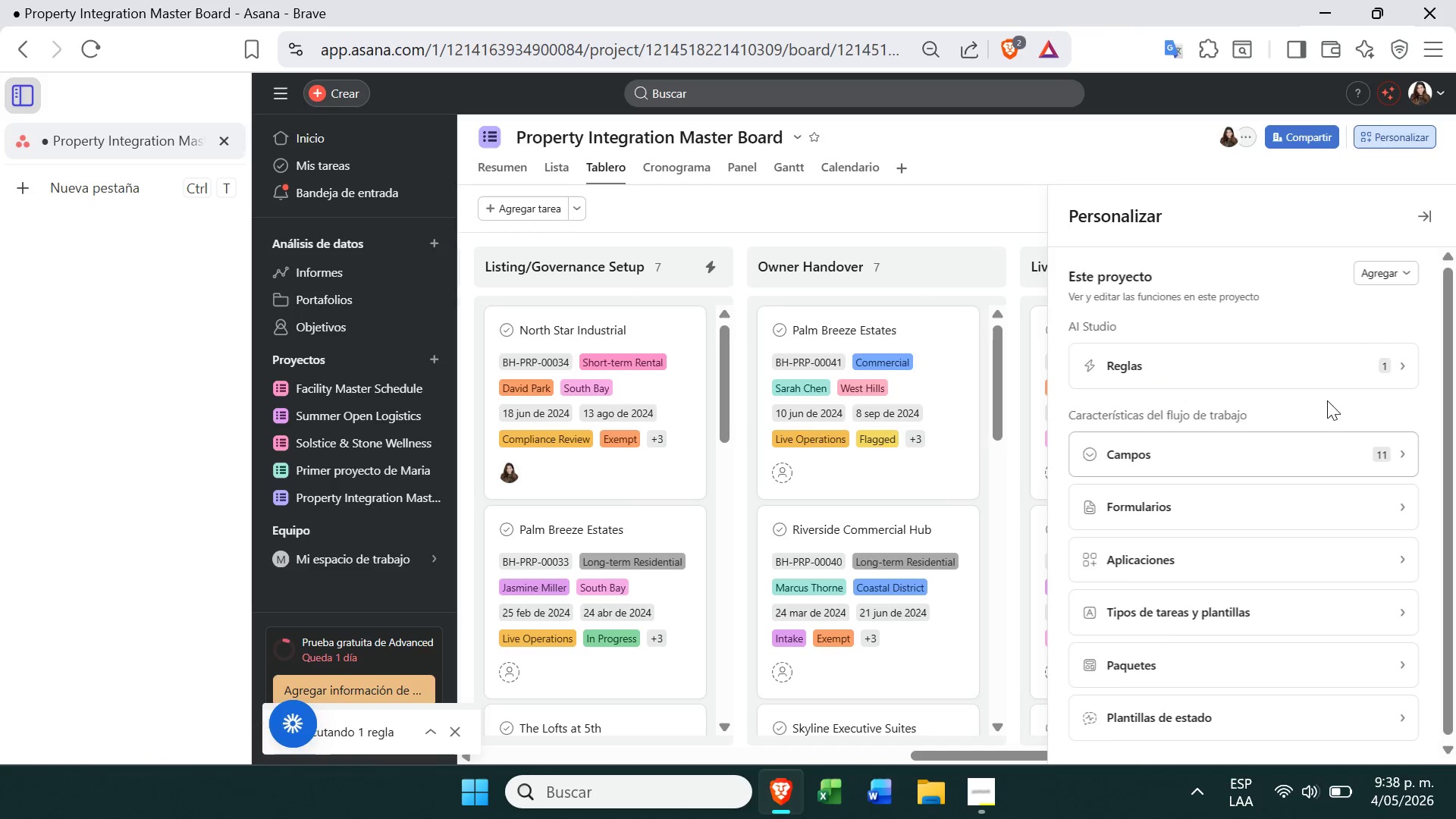 
left_click([1327, 379])
 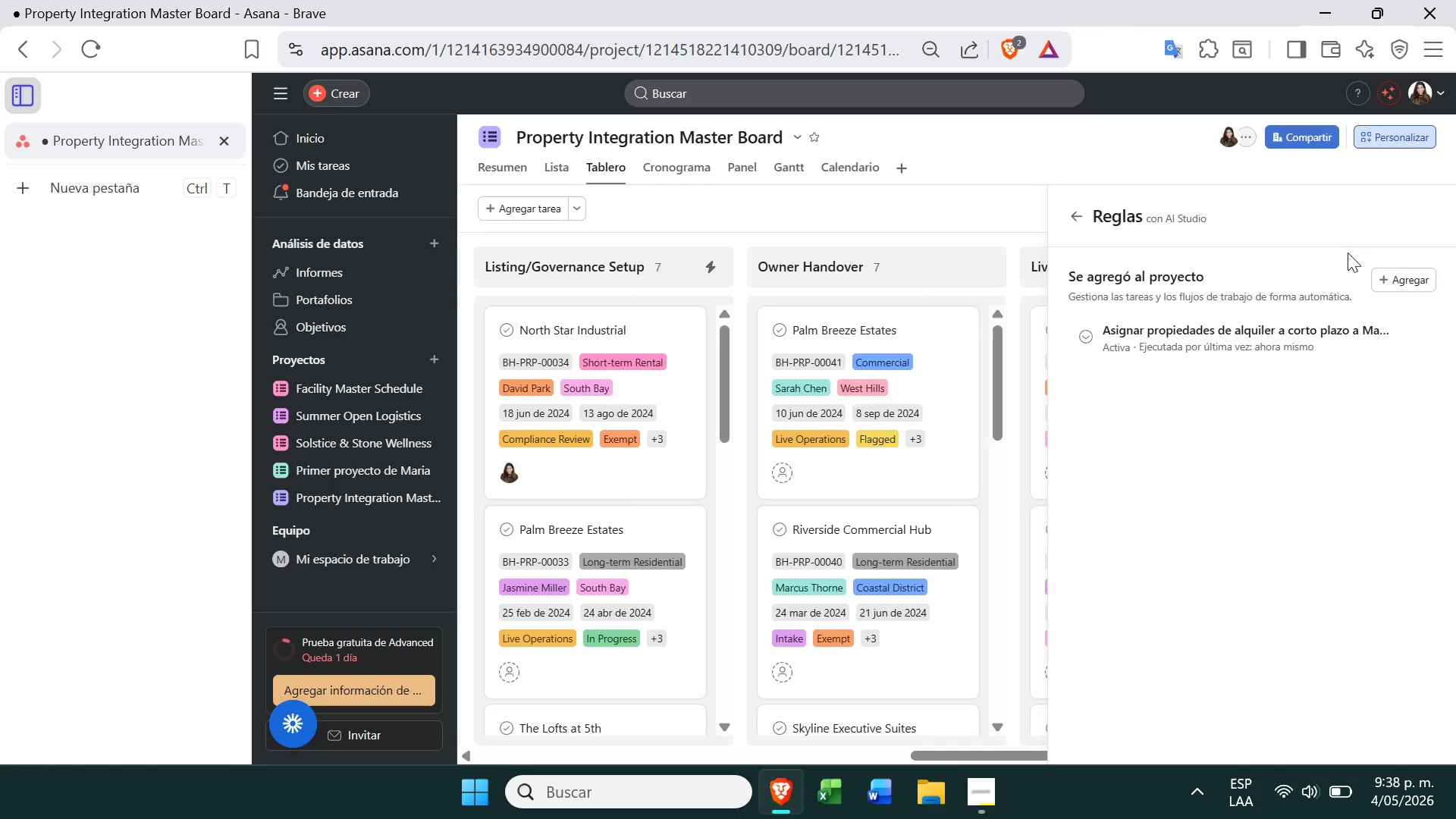 
left_click([1409, 274])
 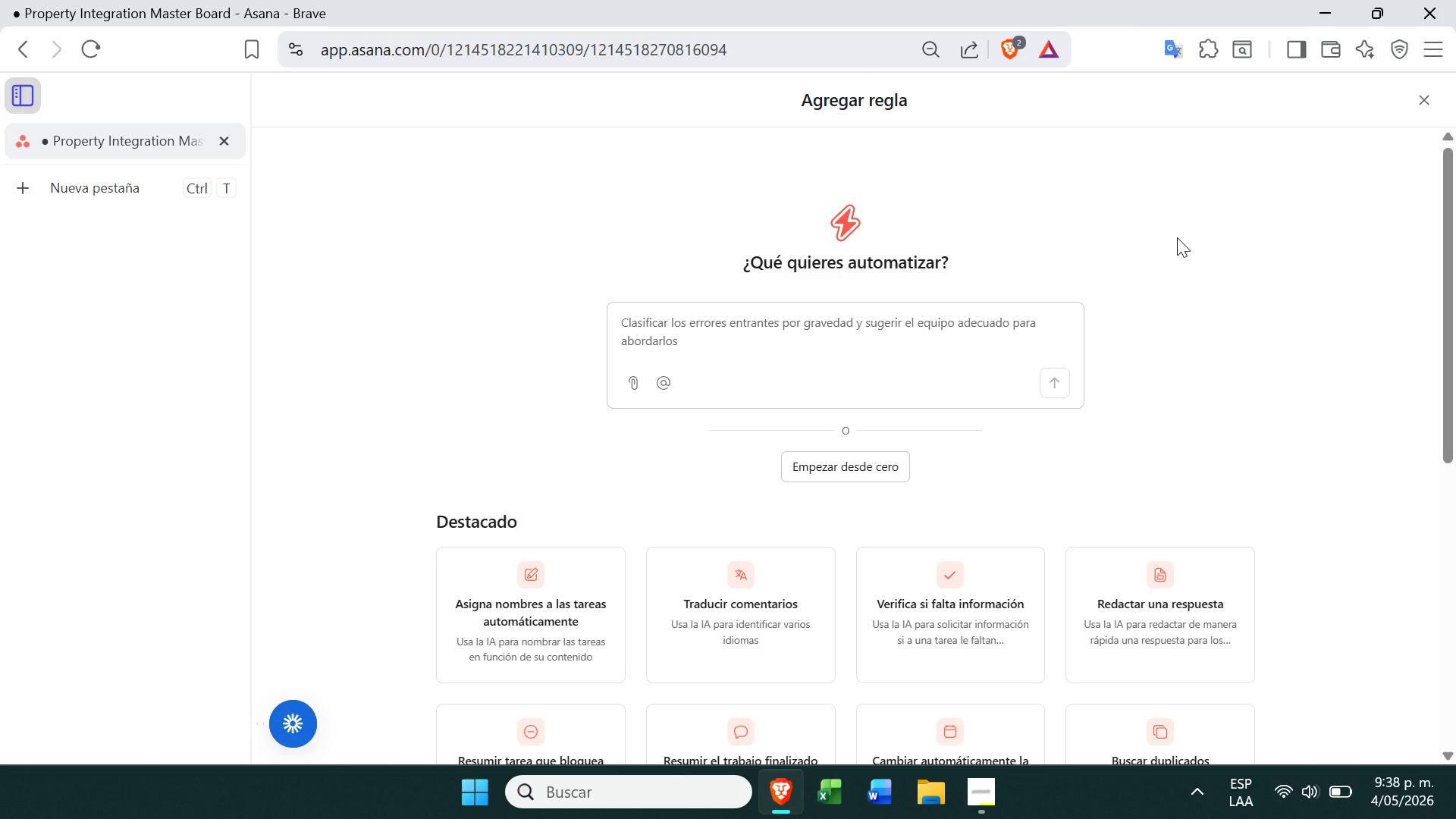 
wait(12.47)
 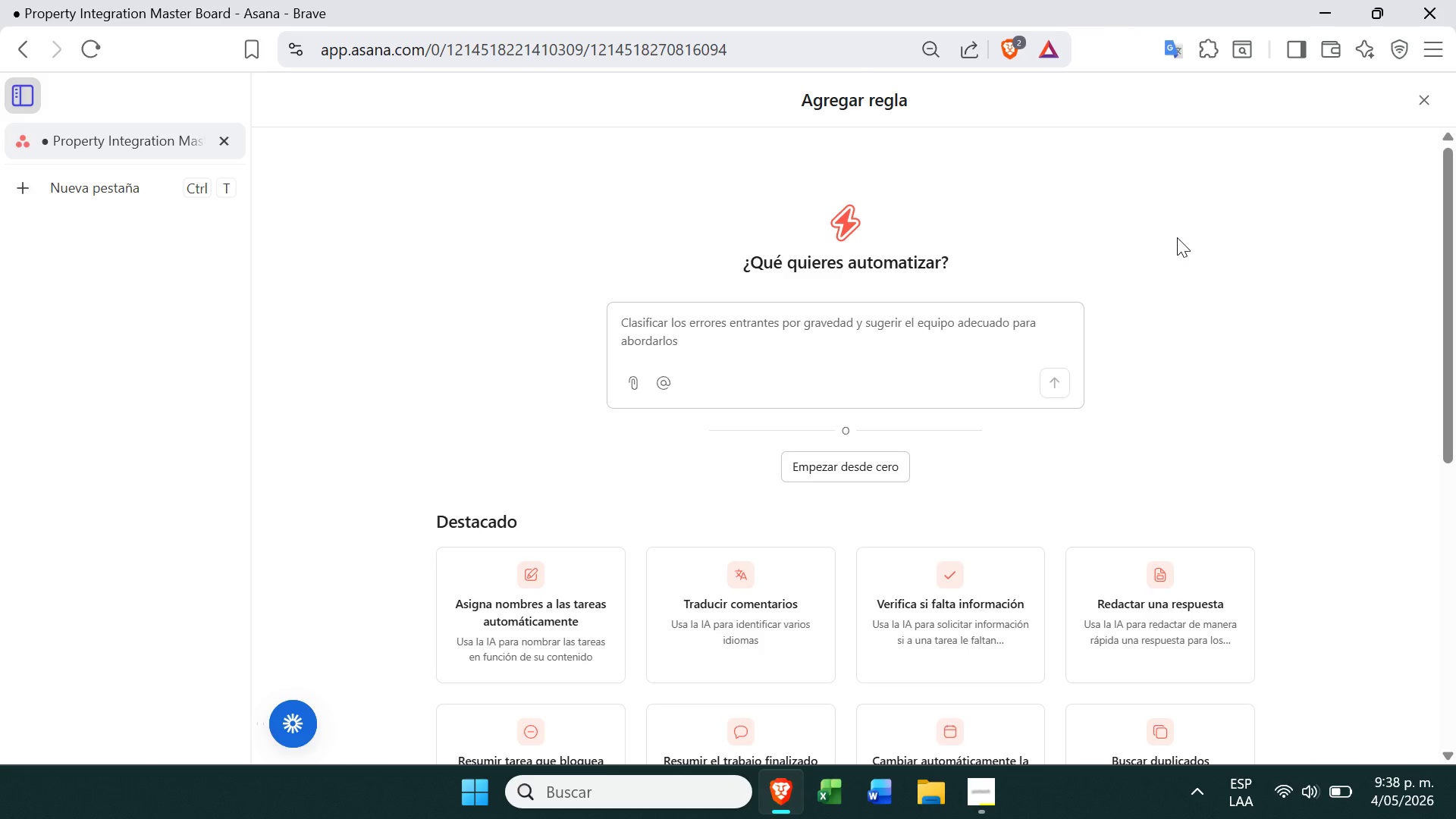 
left_click([908, 306])
 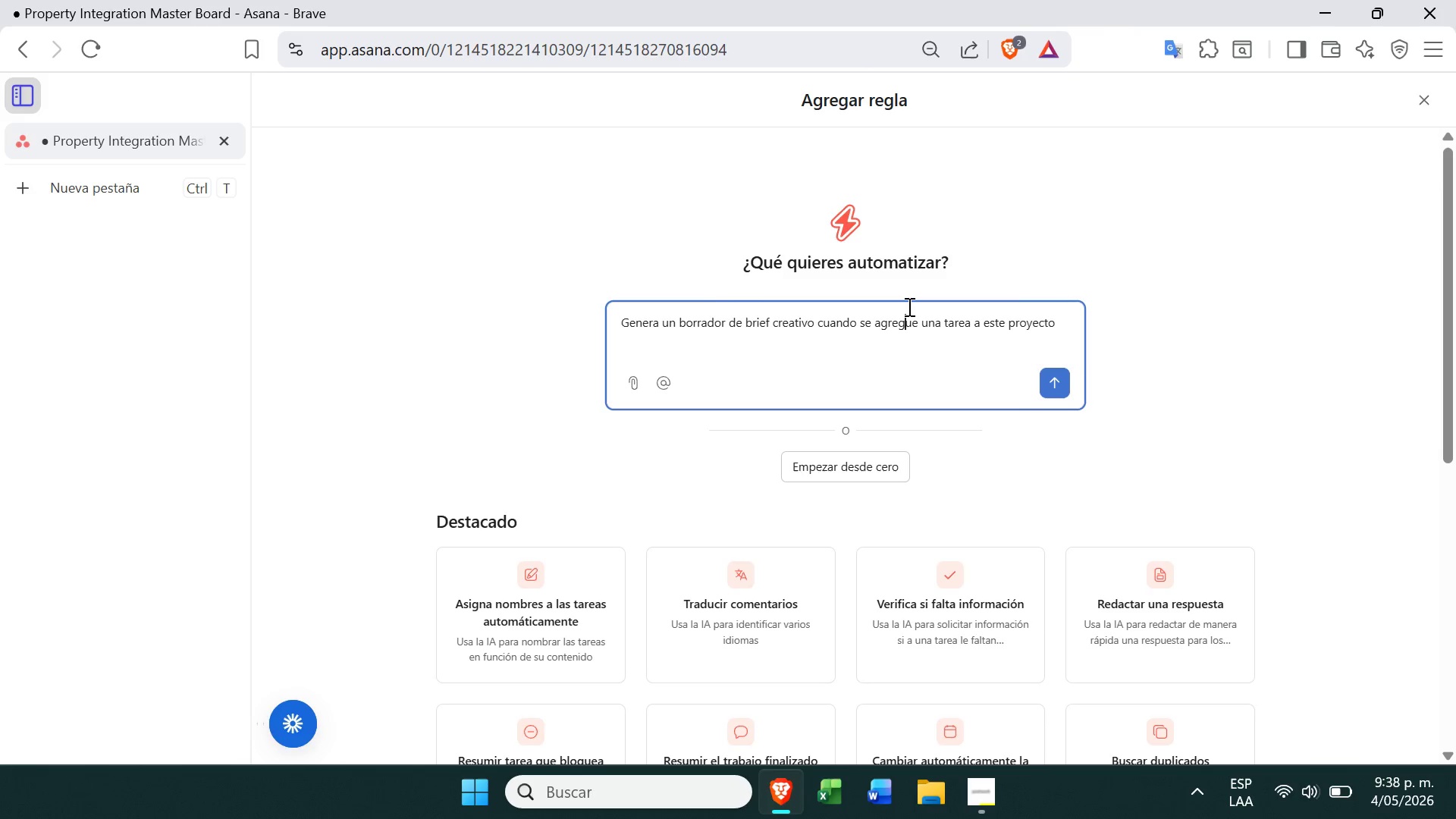 
double_click([908, 306])
 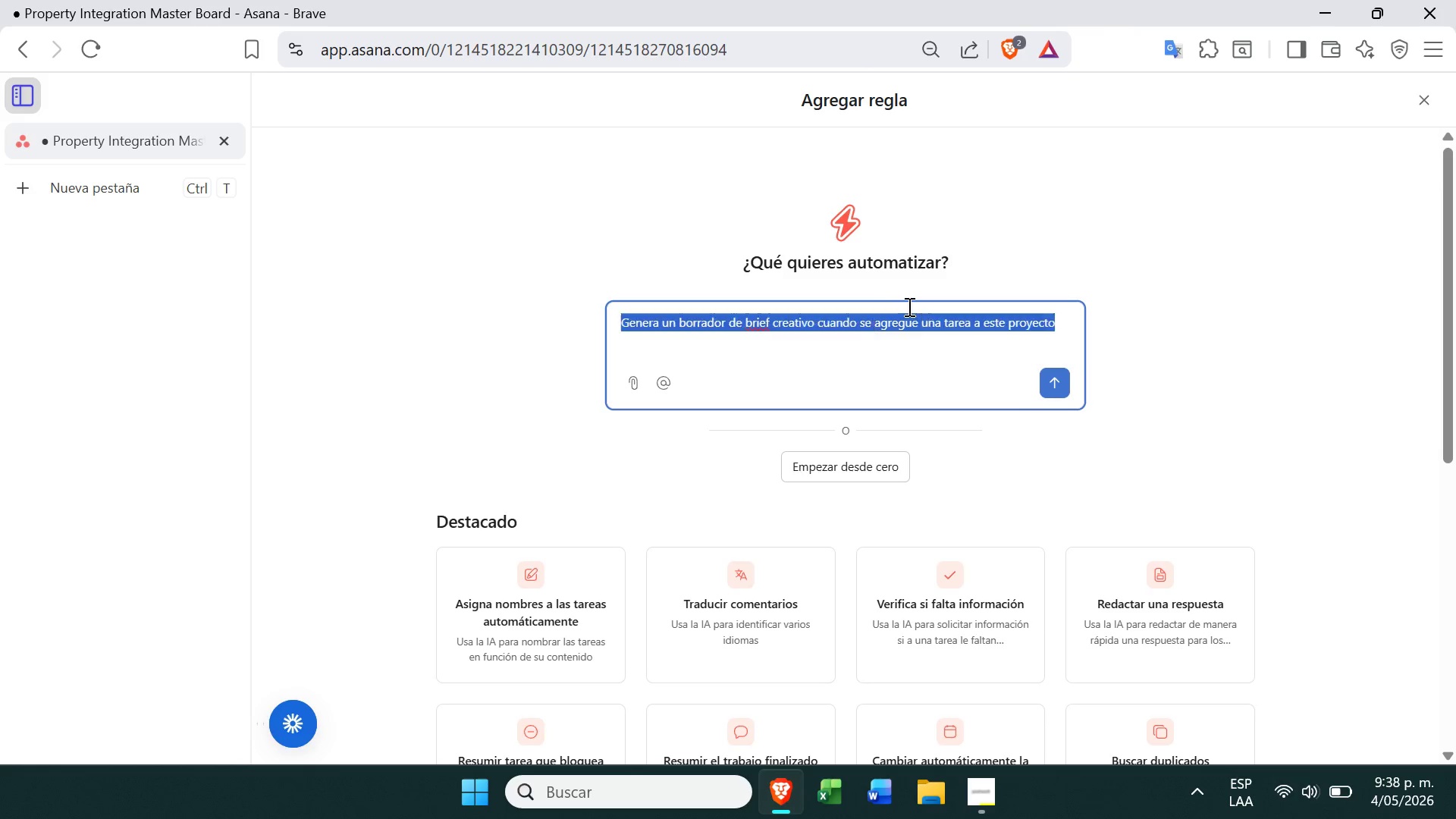 
triple_click([908, 306])
 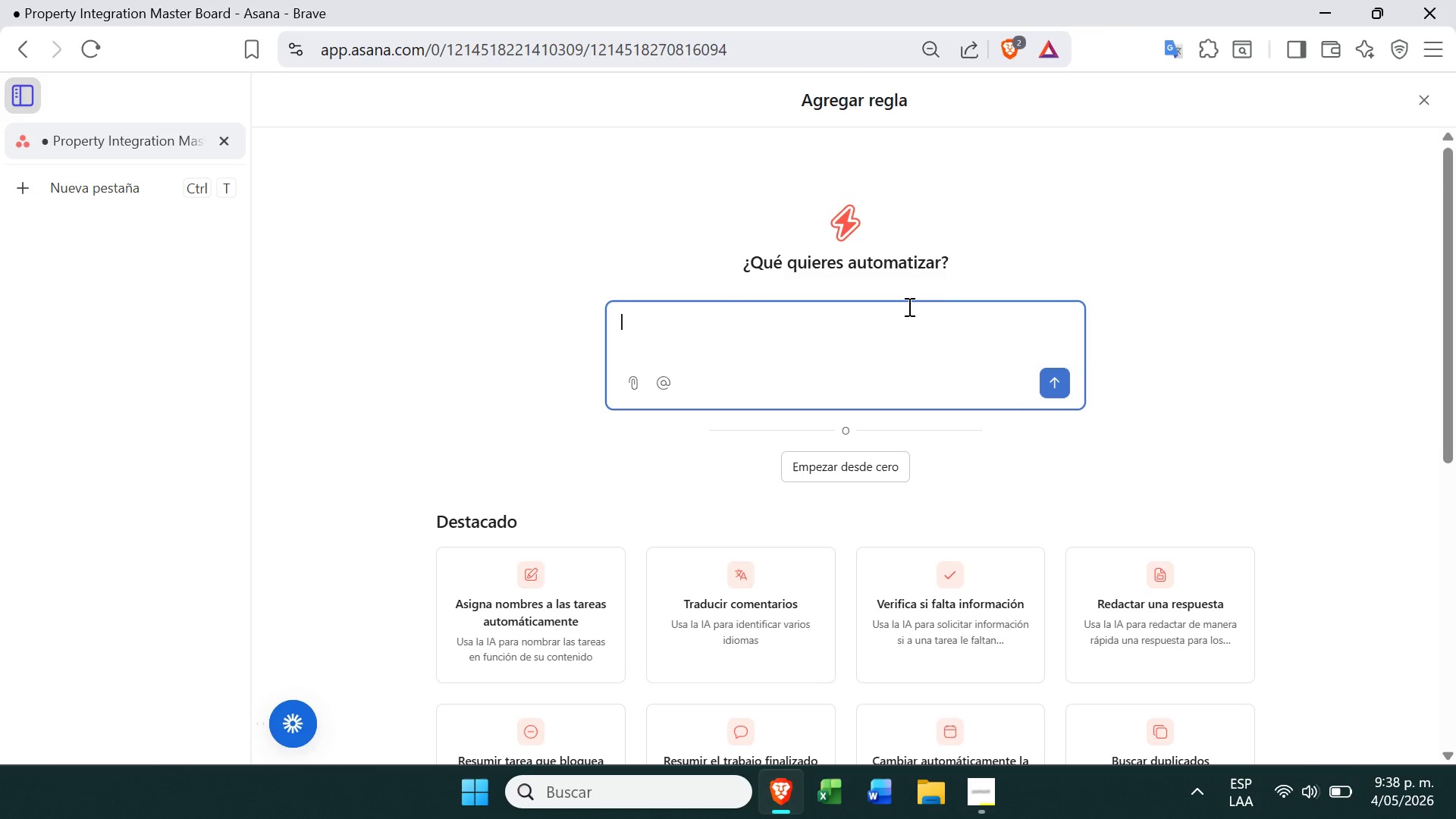 
key(Backspace)
type(ser)
key(Backspace)
type(t up a workflow)
 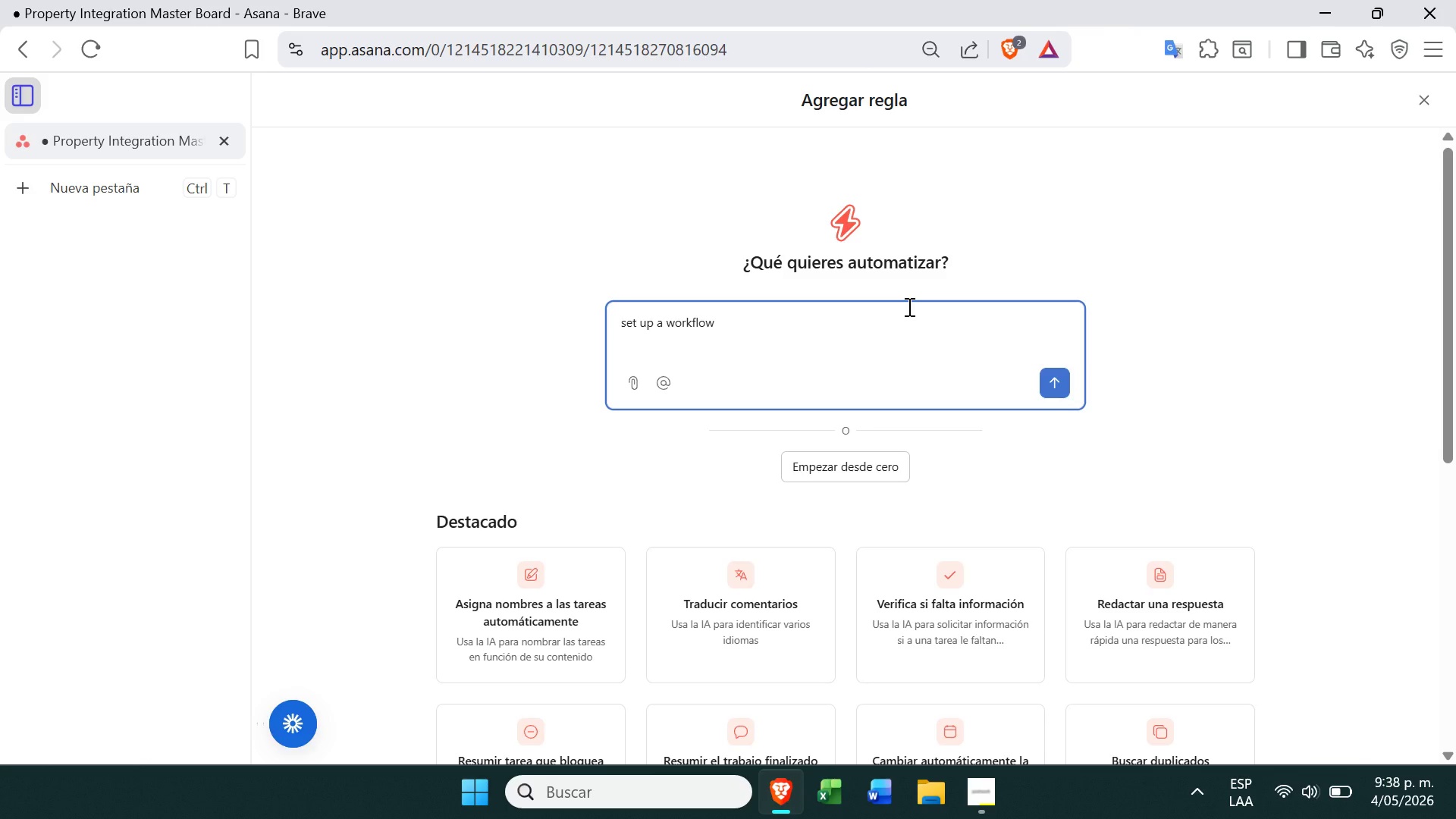 
wait(5.28)
 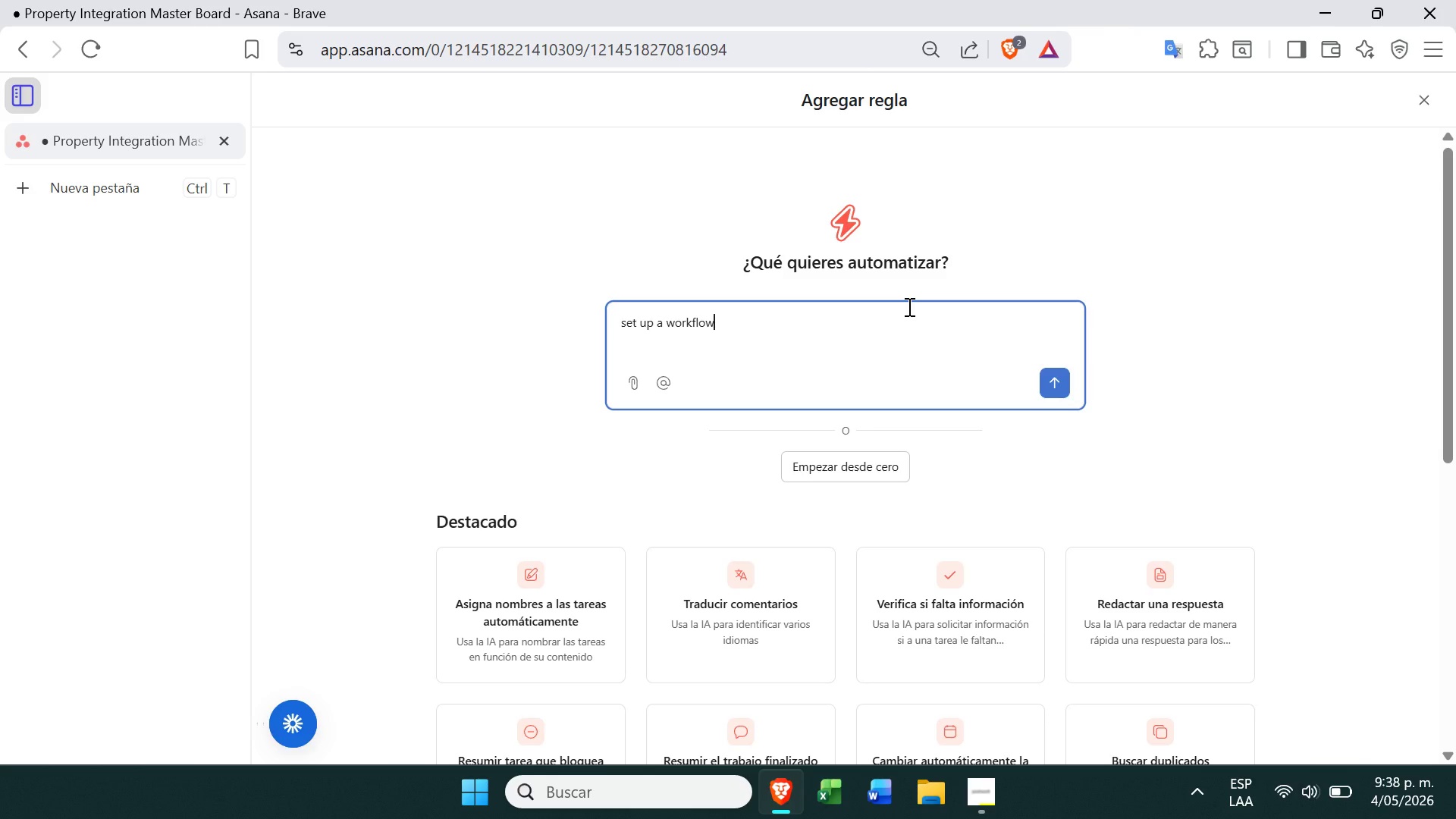 
type( that)
 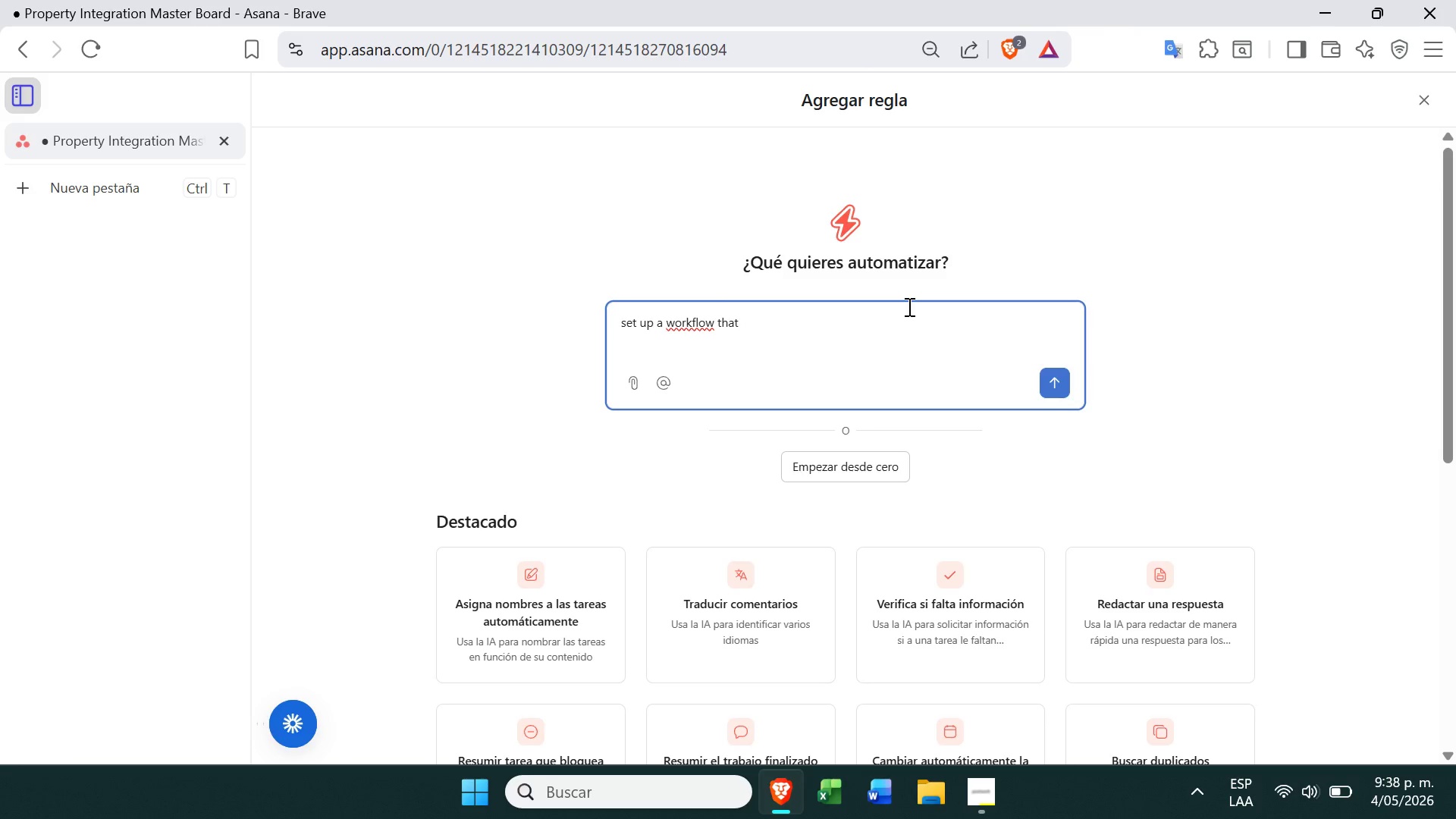 
wait(9.11)
 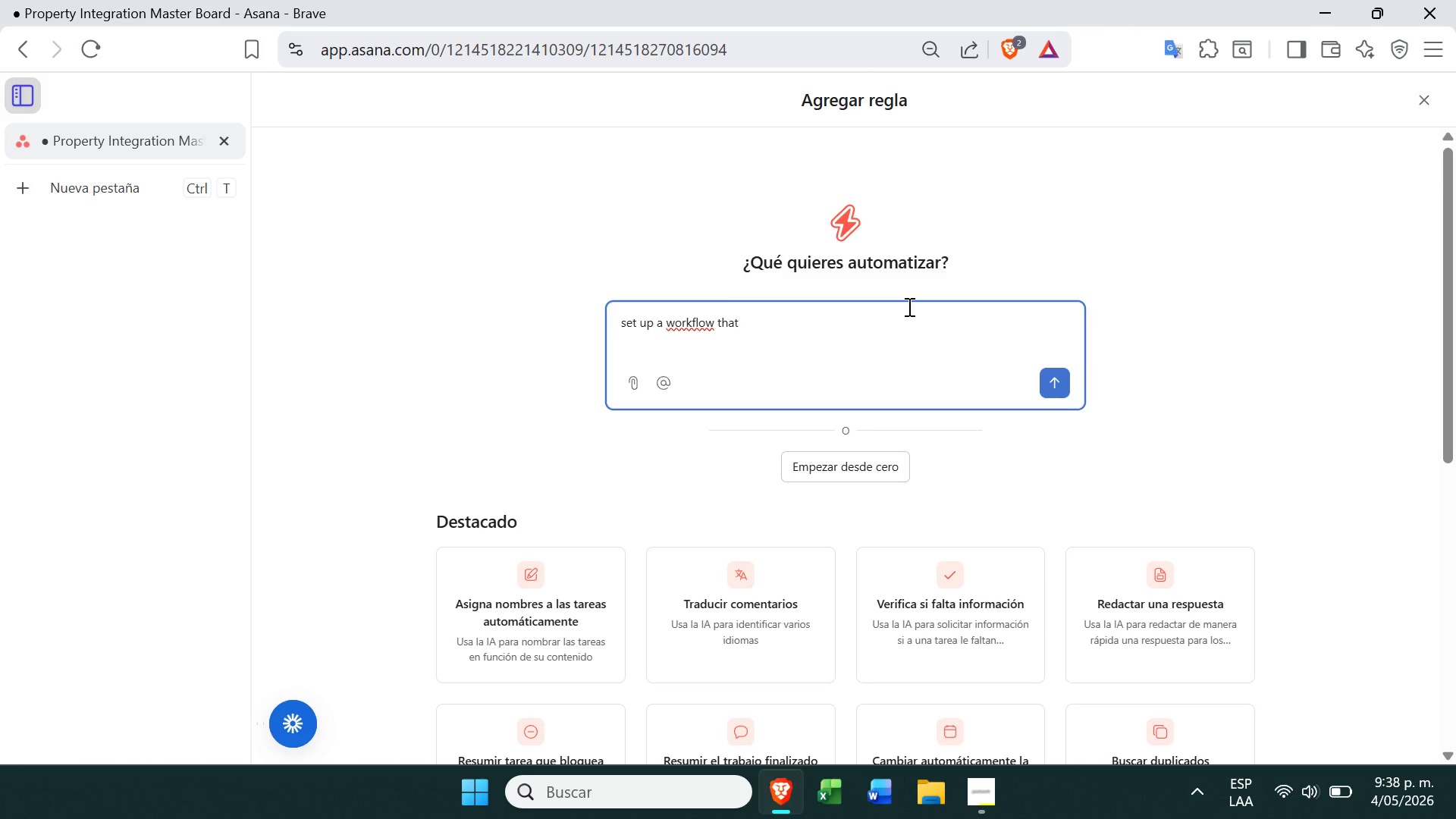 
type( triggers when a task enters Compliance Review. it must automatically generate three subtask )
key(Backspace)
type(> lr)
key(Backspace)
type(egal )
key(Backspace)
key(Backspace)
key(Backspace)
key(Backspace)
key(Backspace)
key(Backspace)
type(Legal Review, Insurance Verification, and Permit Validatn)
 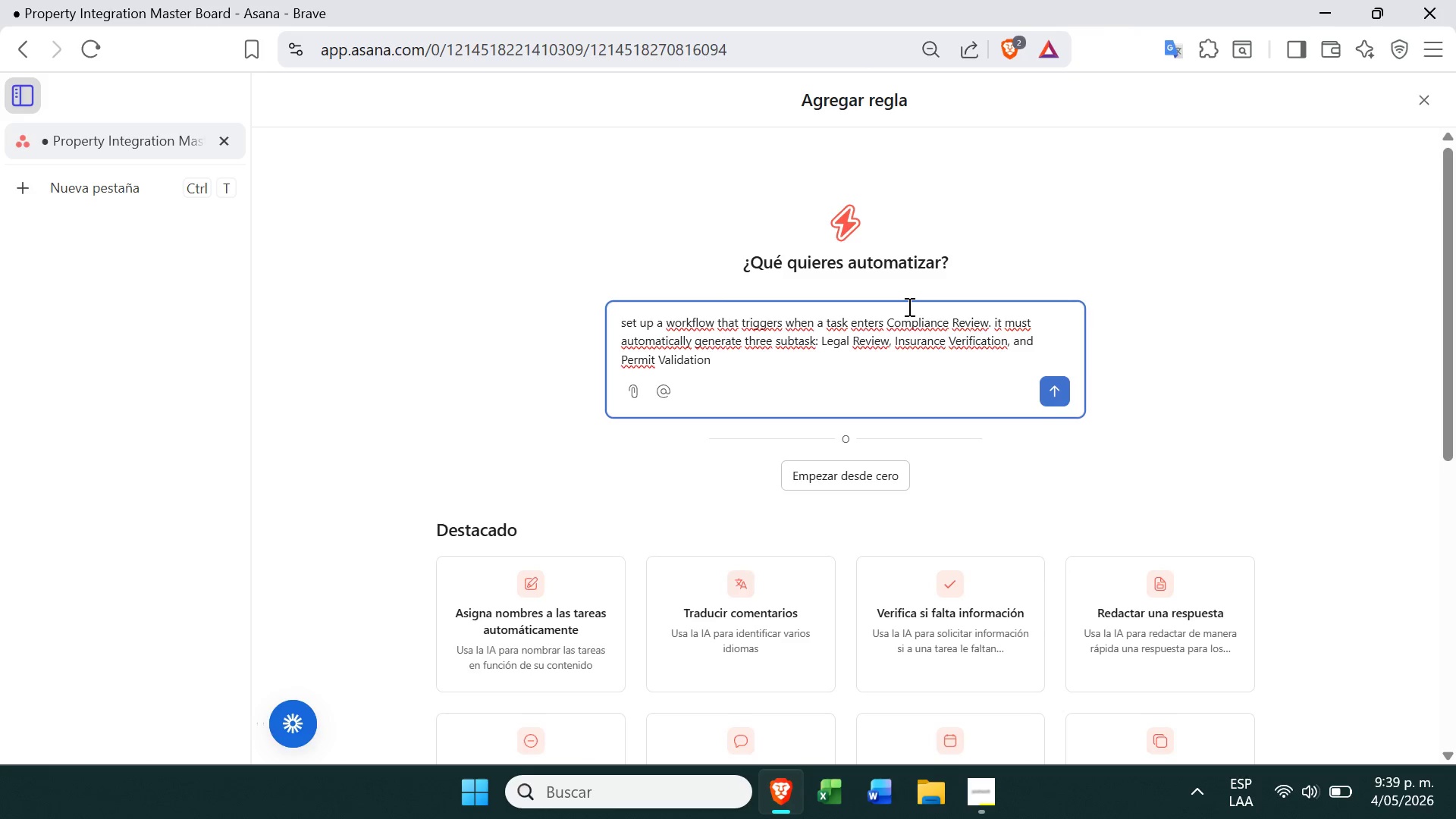 
 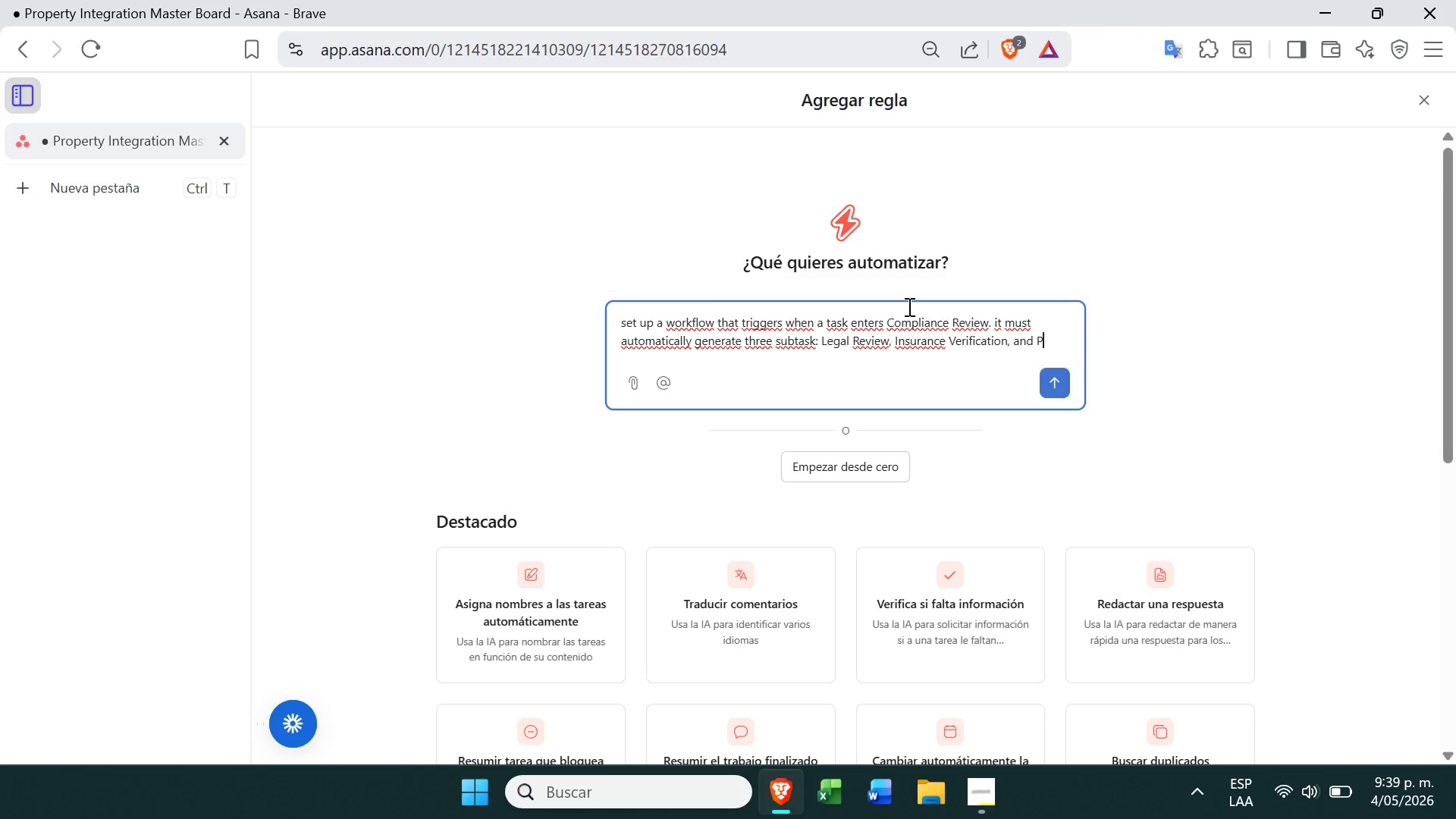 
hold_key(key=O, duration=0.33)
 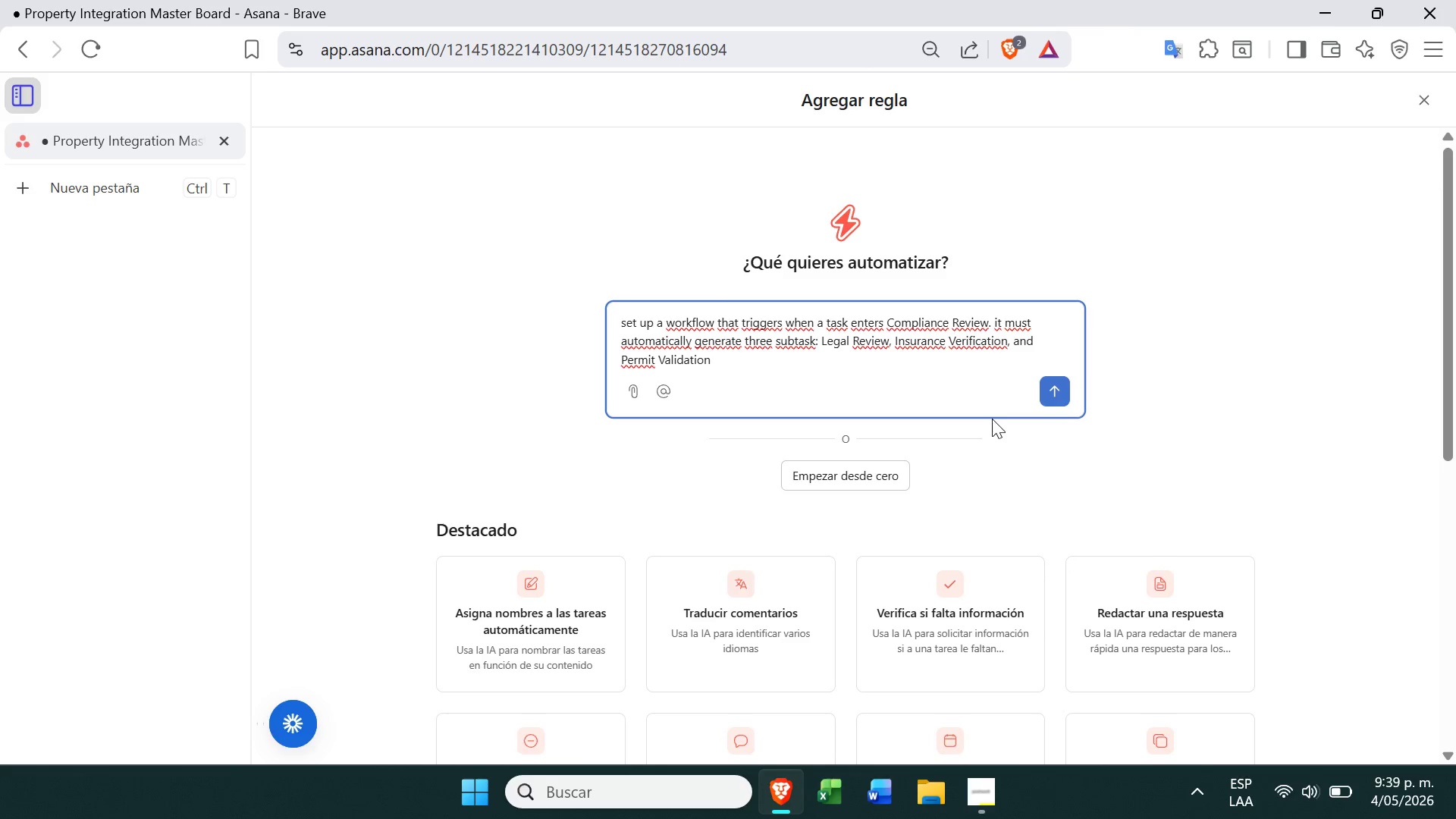 
left_click([1044, 400])
 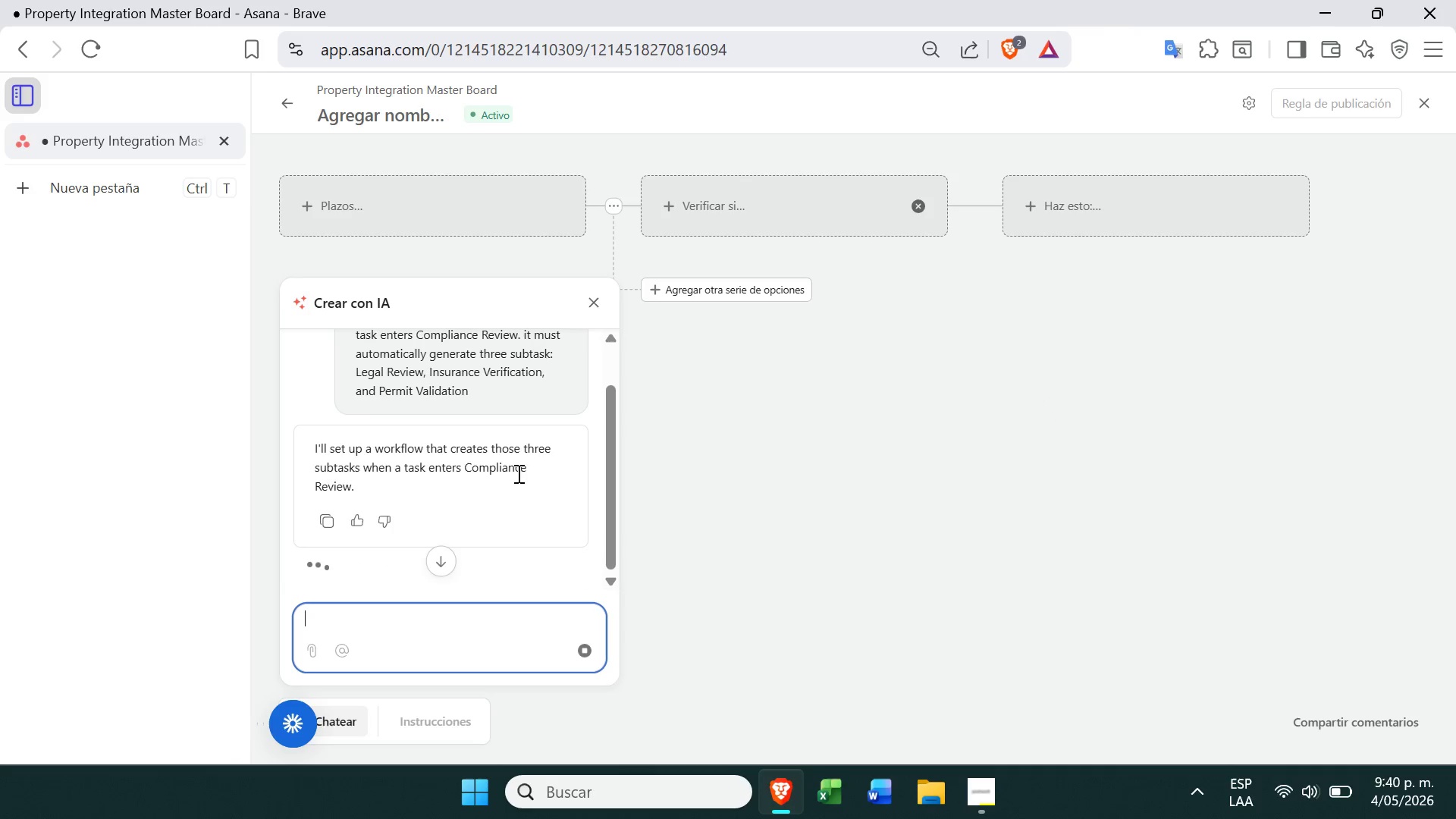 
wait(28.88)
 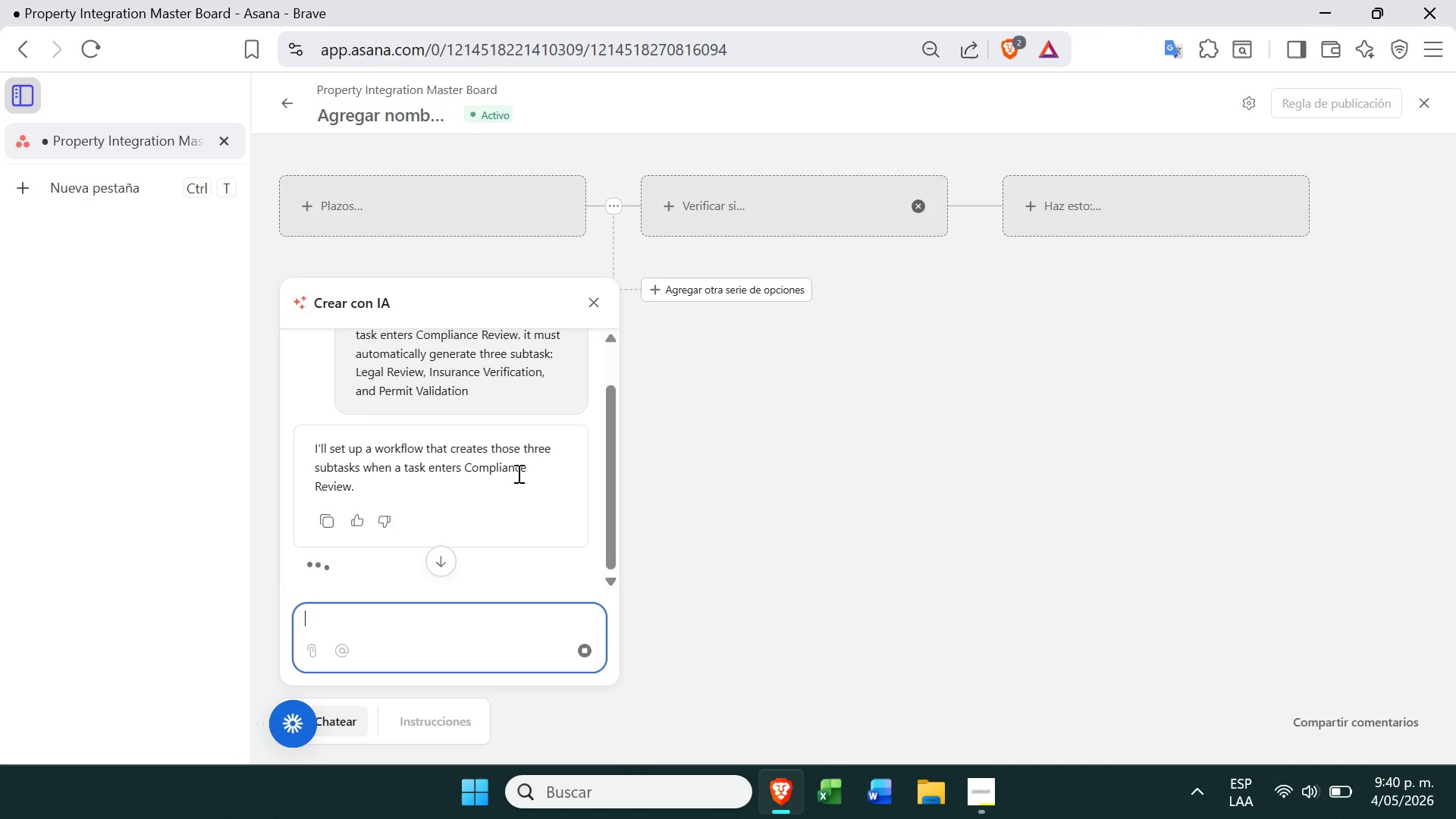 
left_click([857, 438])
 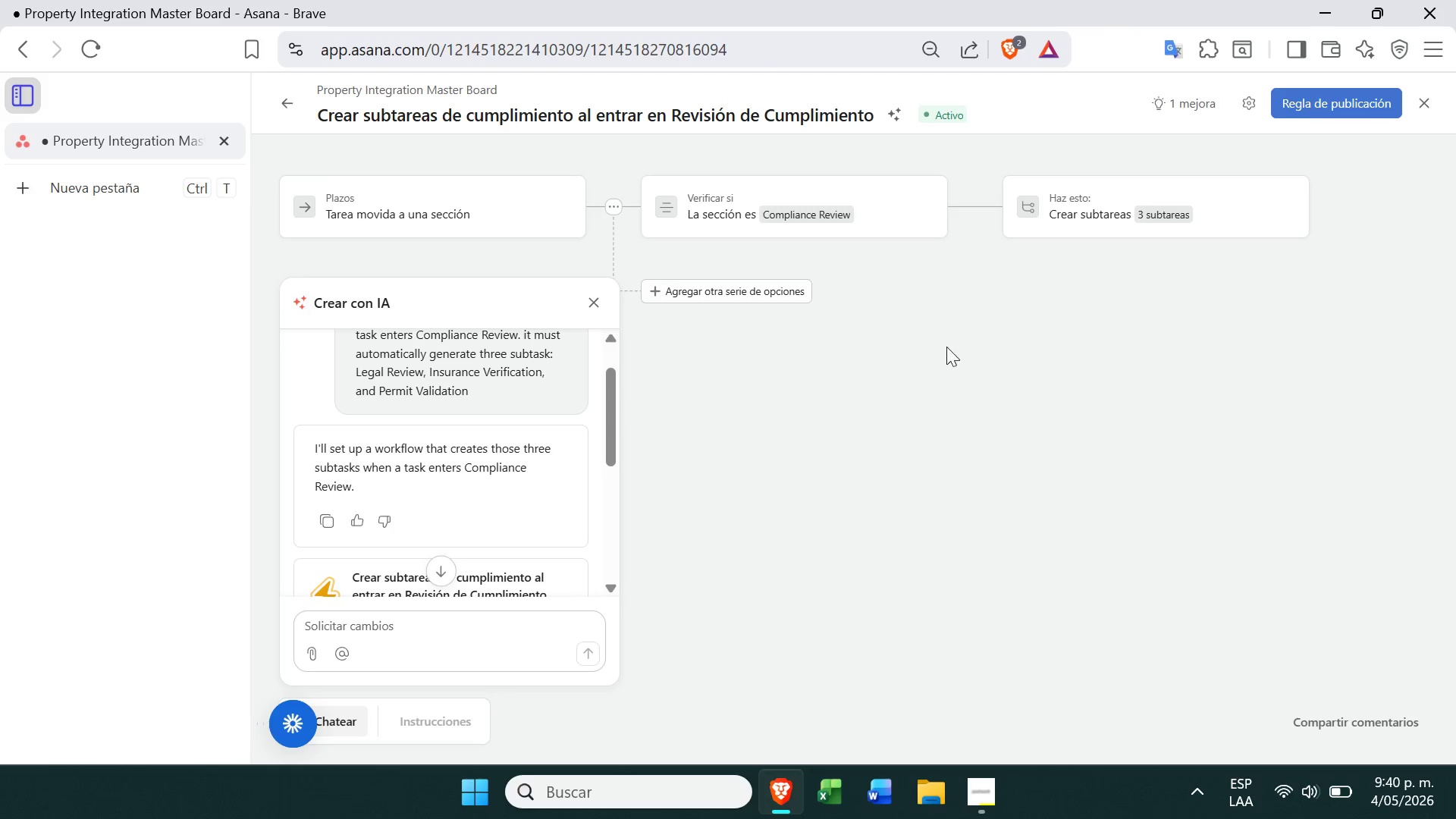 
left_click([1058, 218])
 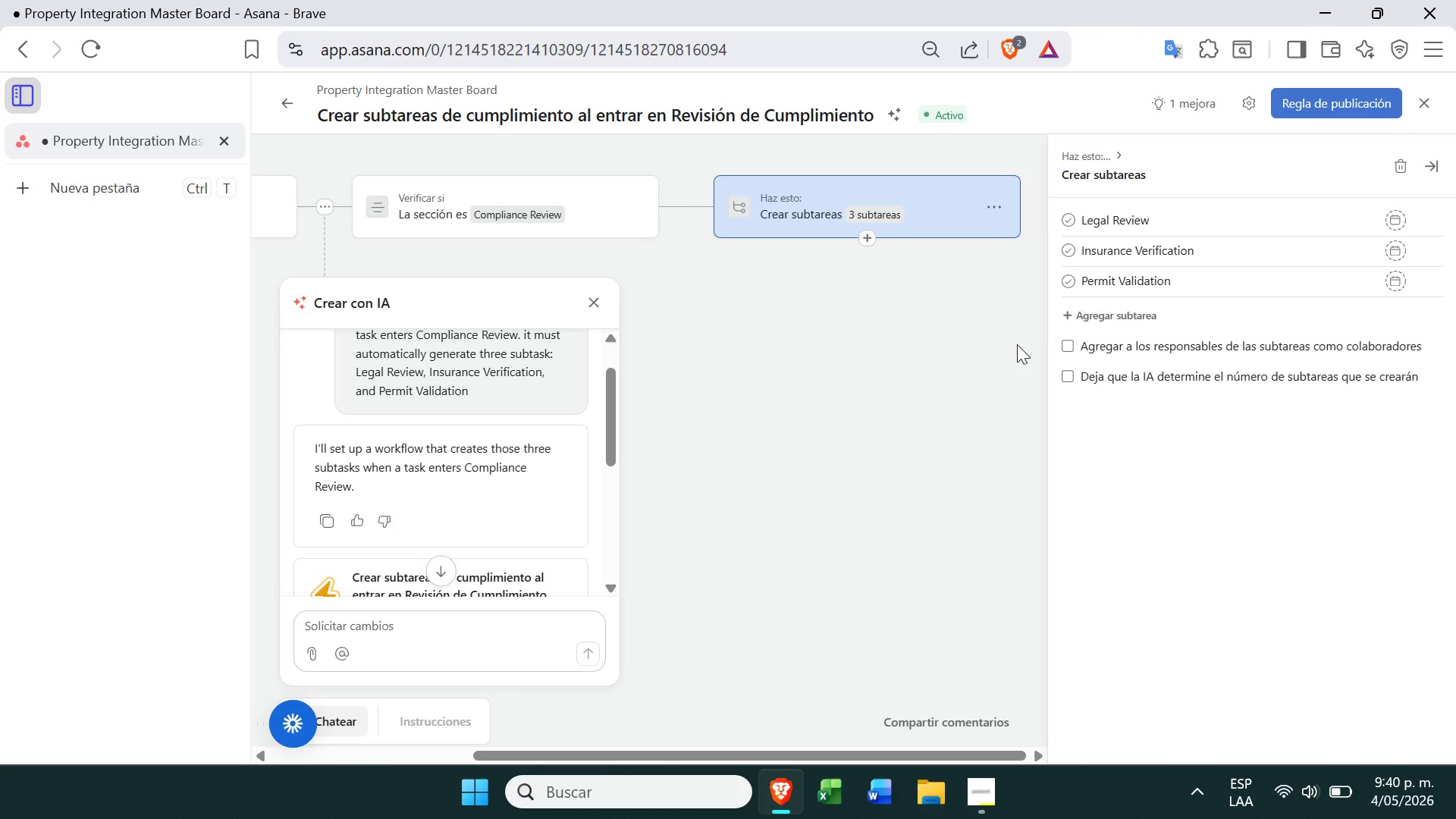 
left_click([1017, 344])
 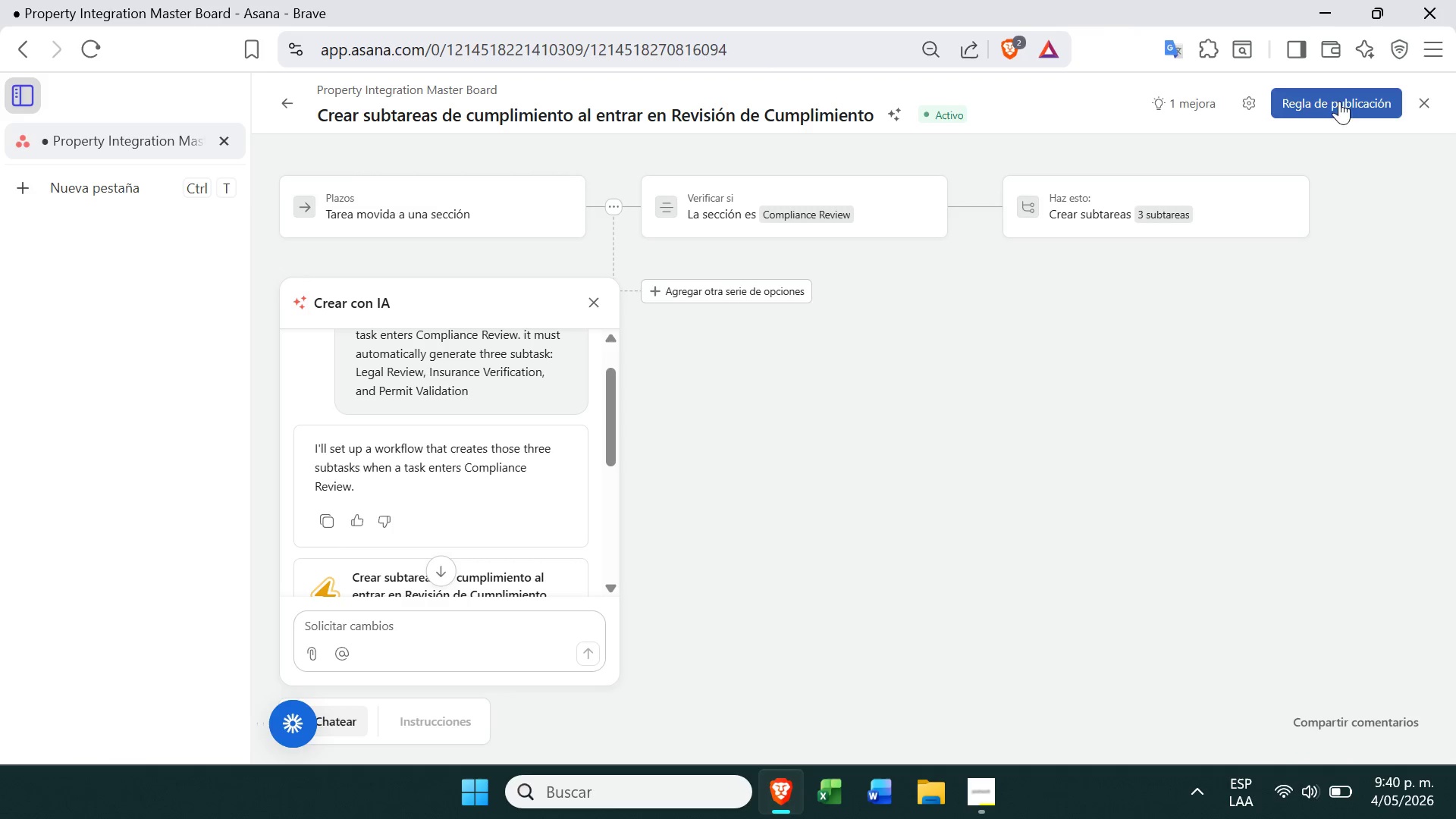 
left_click([1365, 108])
 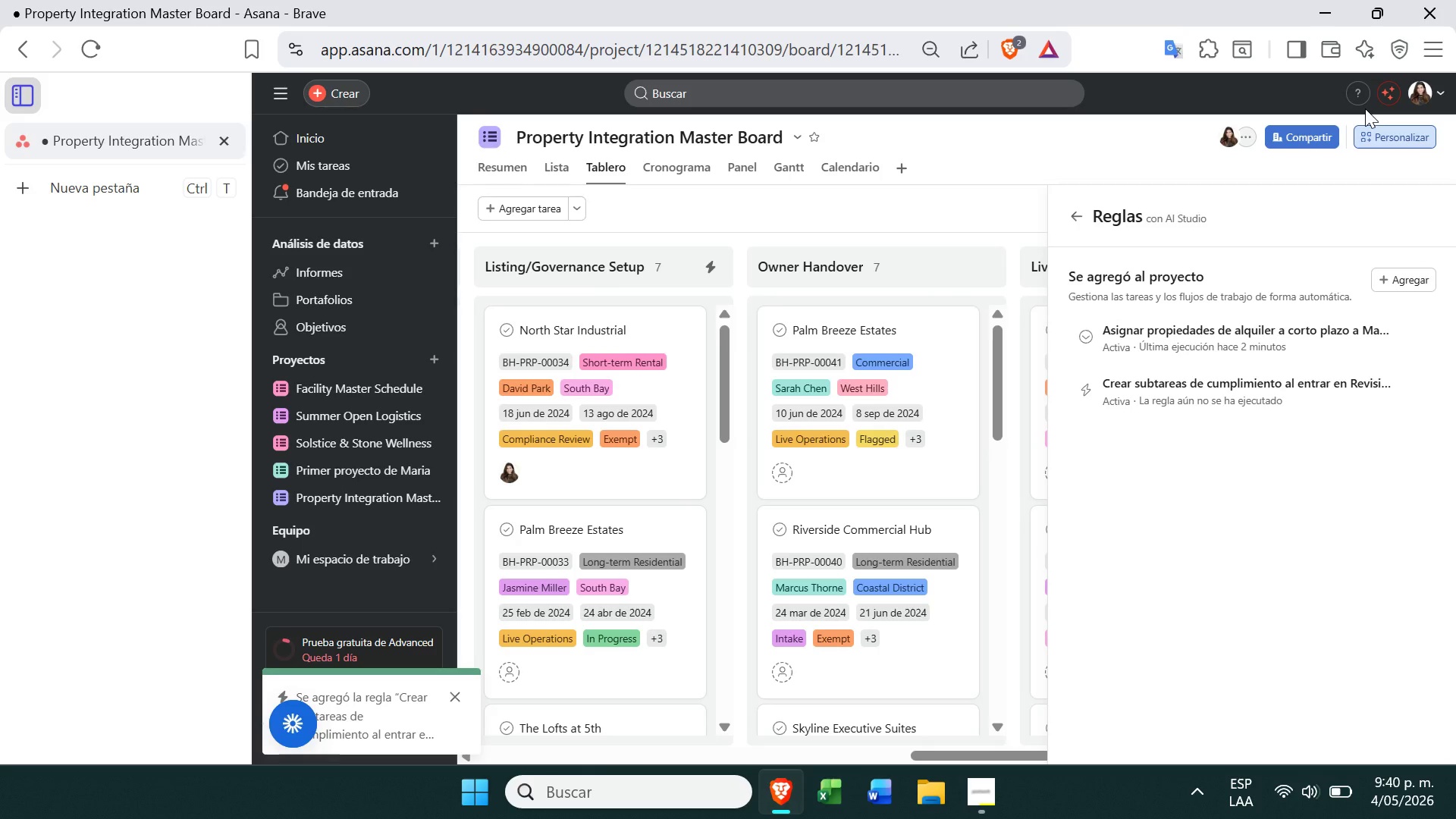 
wait(6.05)
 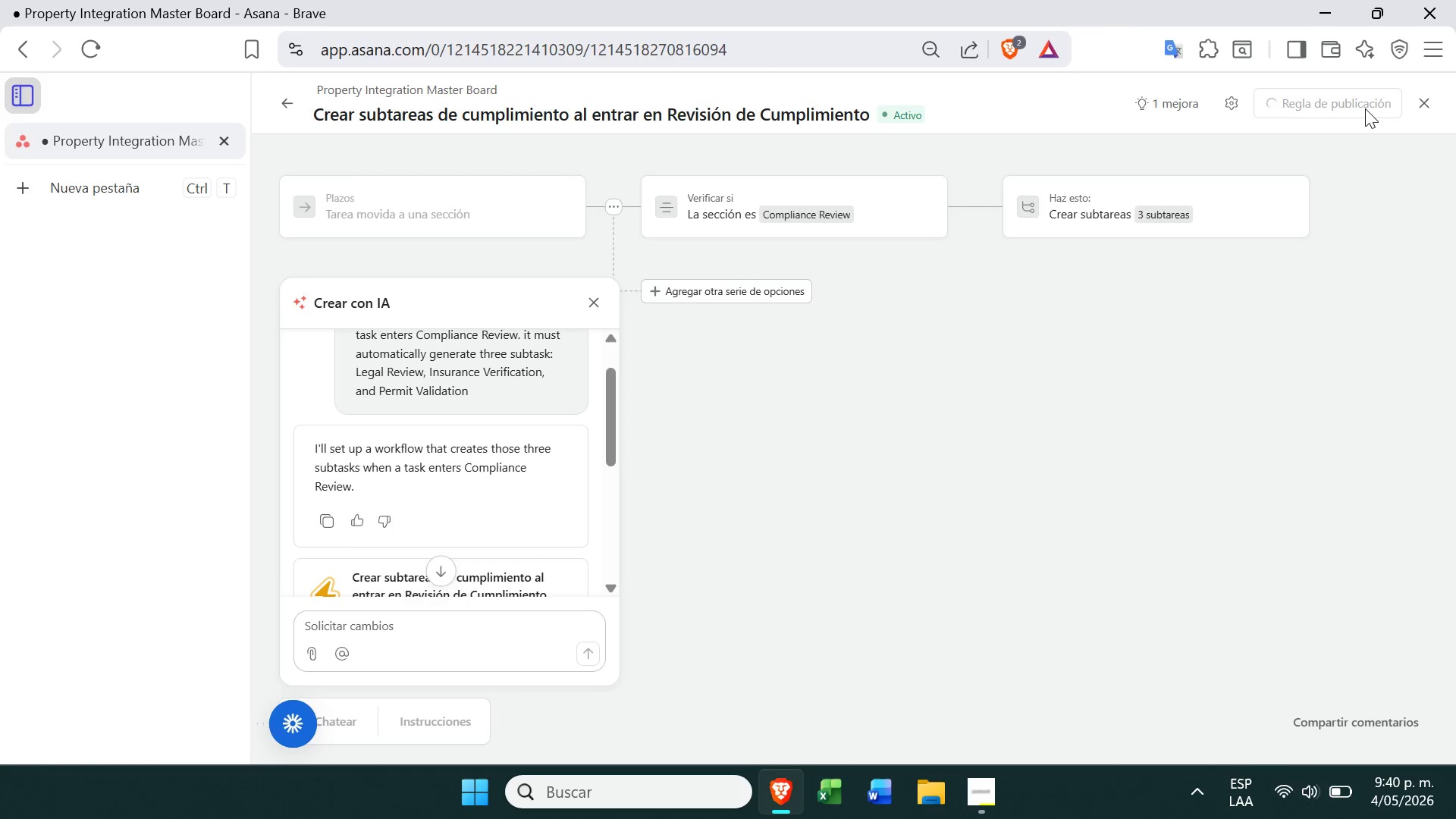 
left_click([948, 195])
 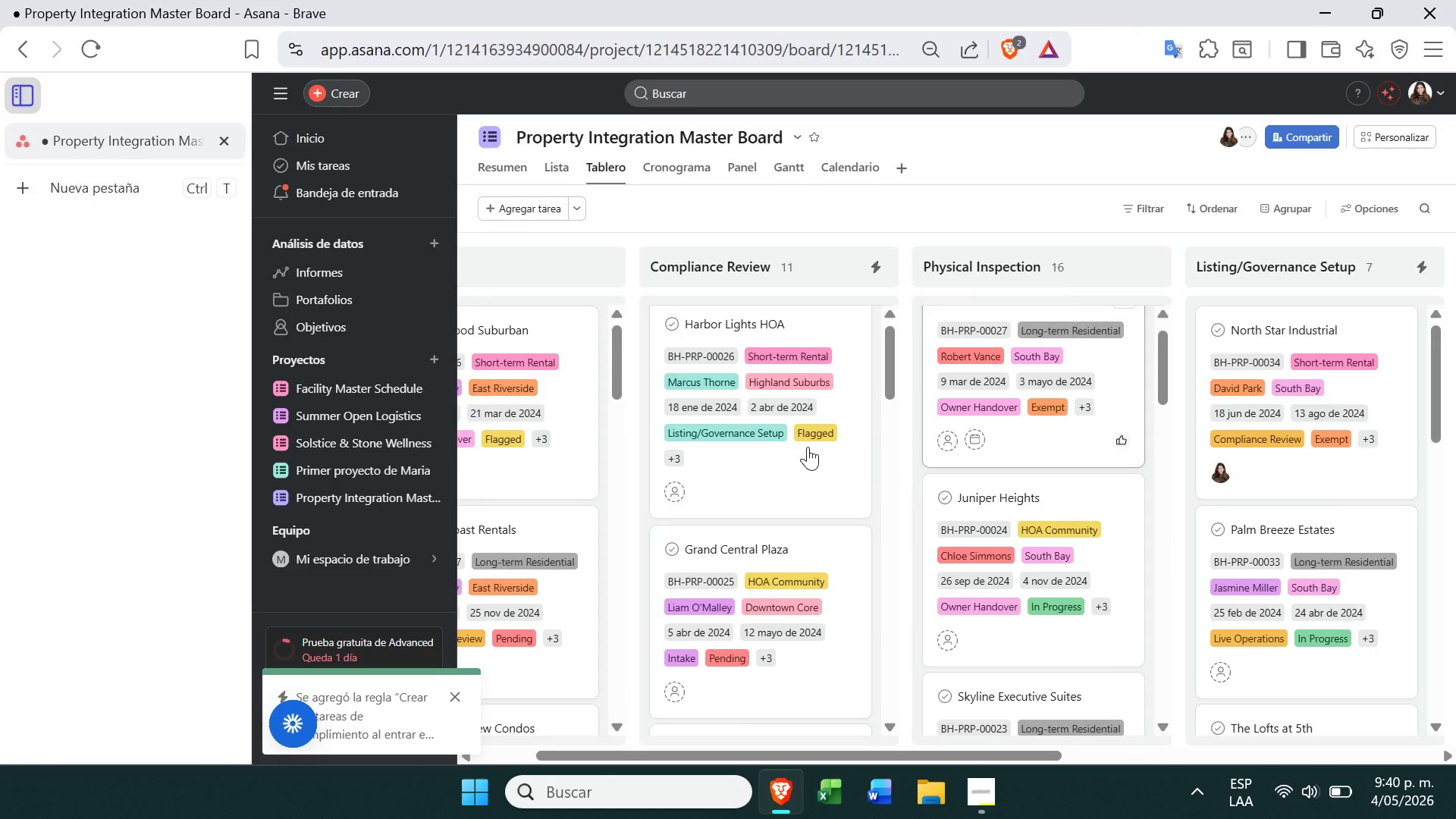 
wait(6.91)
 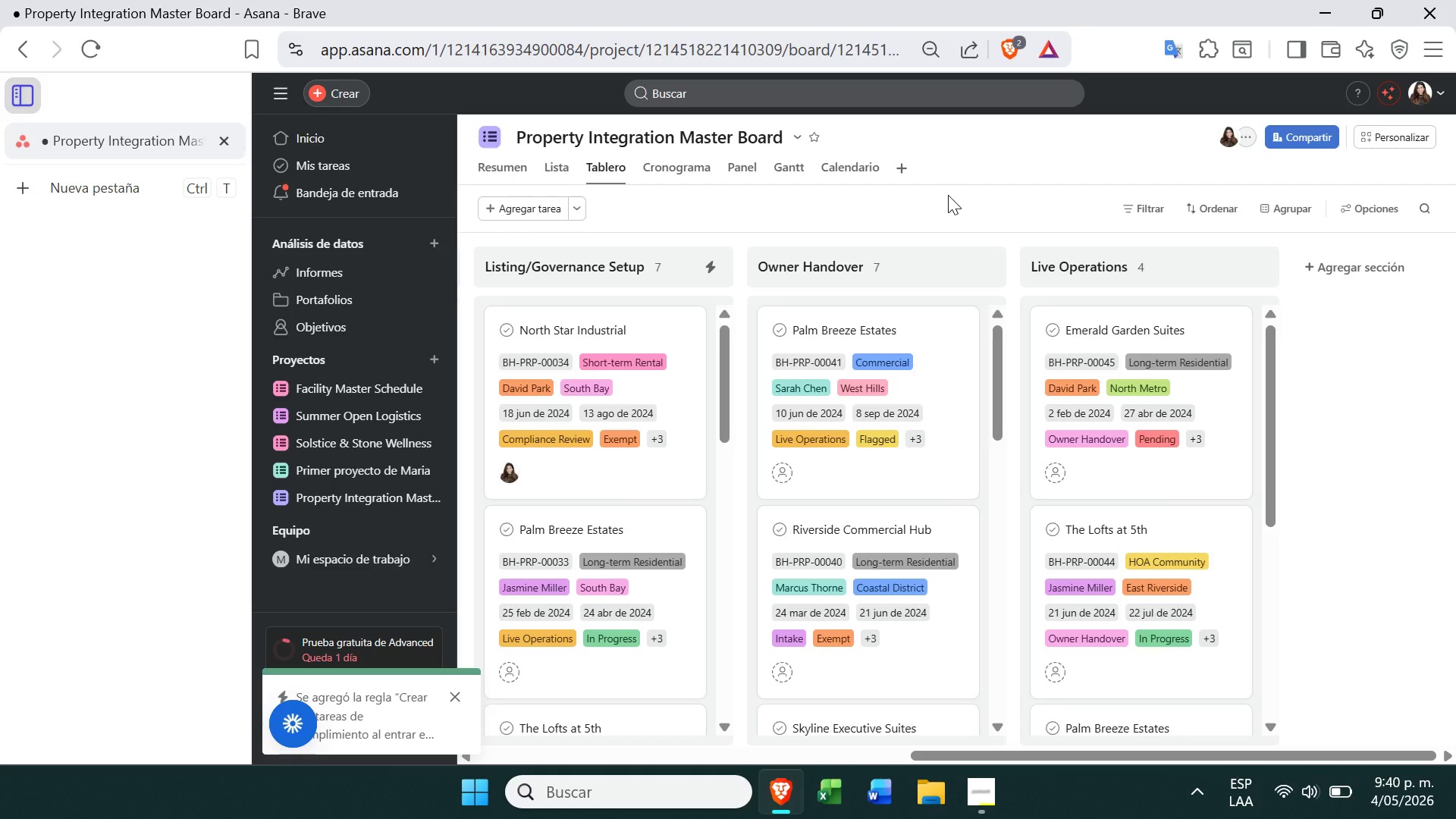 
left_click_drag(start_coordinate=[683, 407], to_coordinate=[895, 323])
 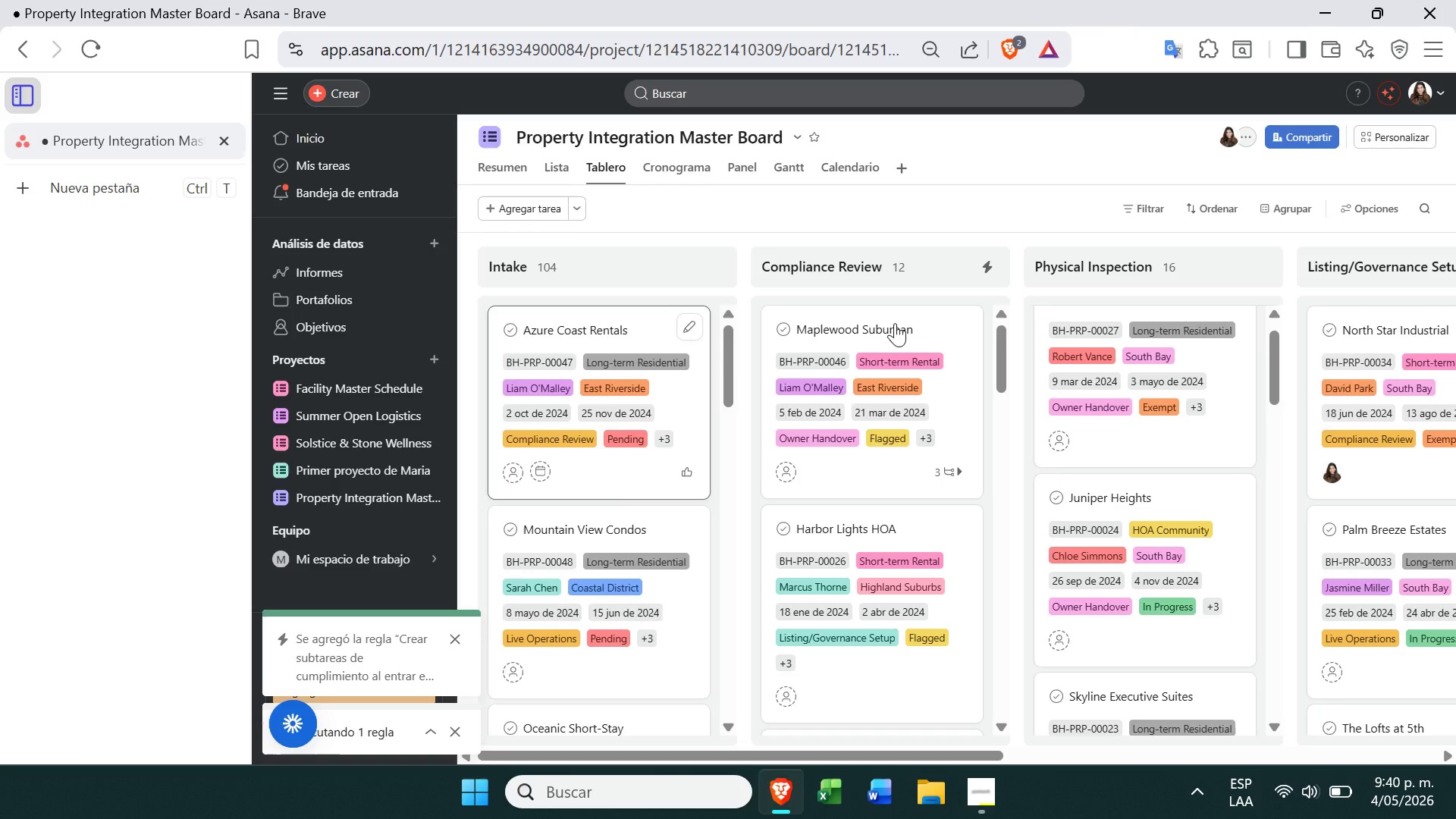 
mouse_move([948, 474])
 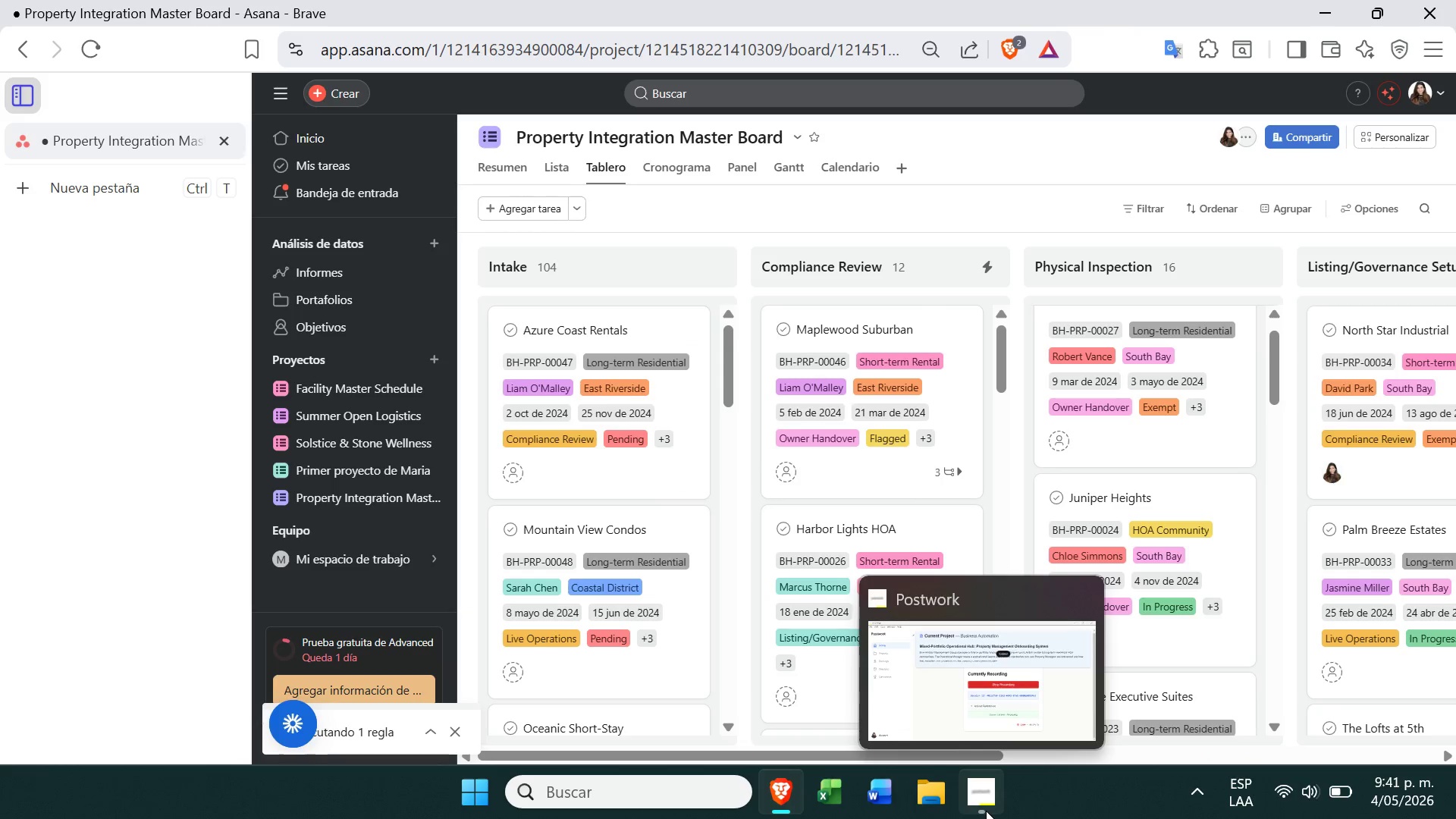 
left_click([986, 811])